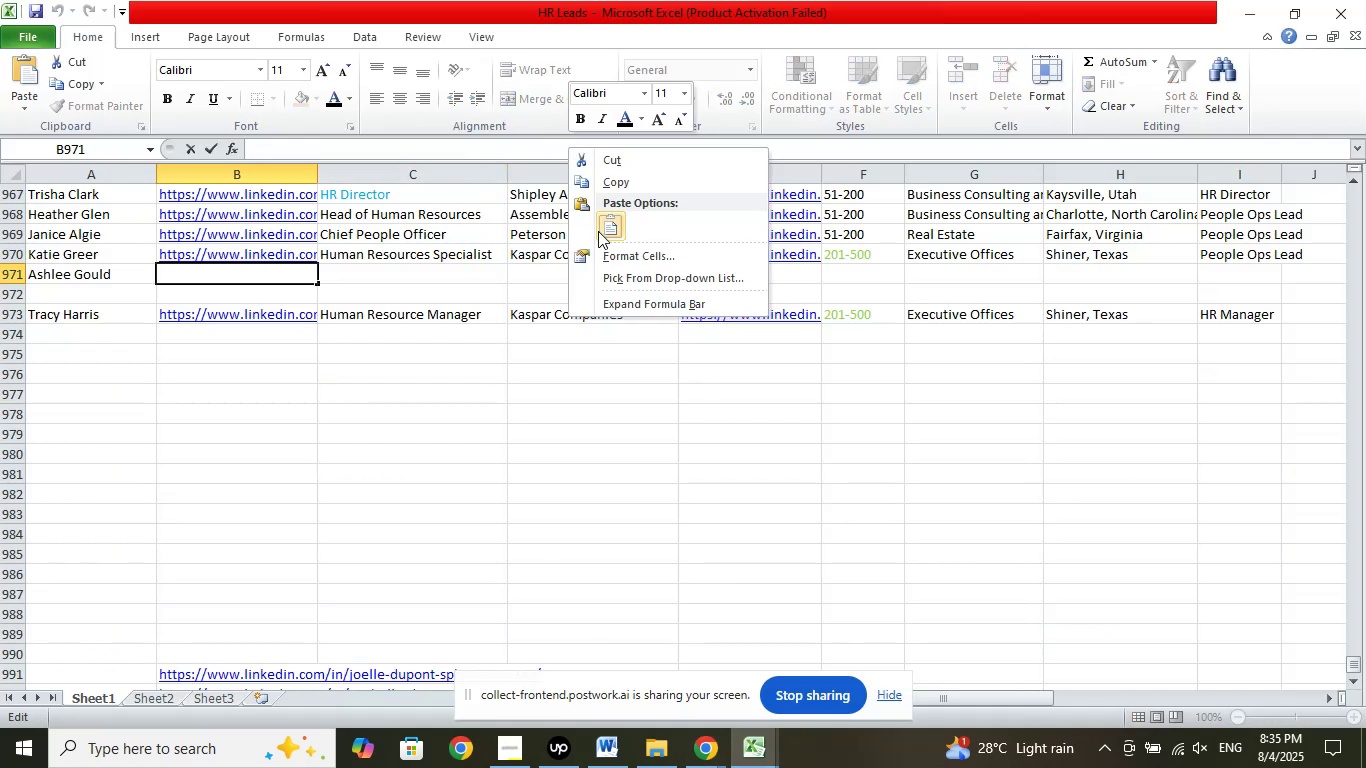 
left_click([604, 228])
 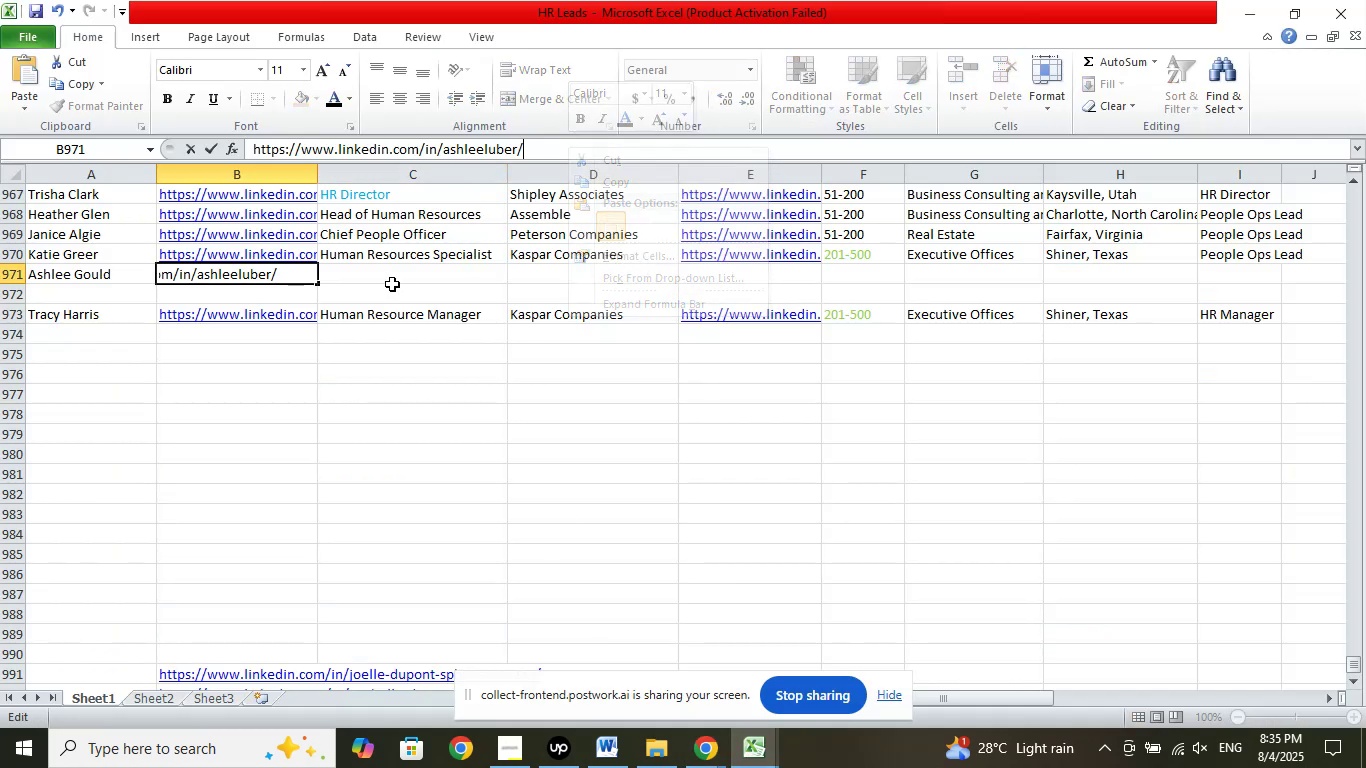 
left_click([404, 270])
 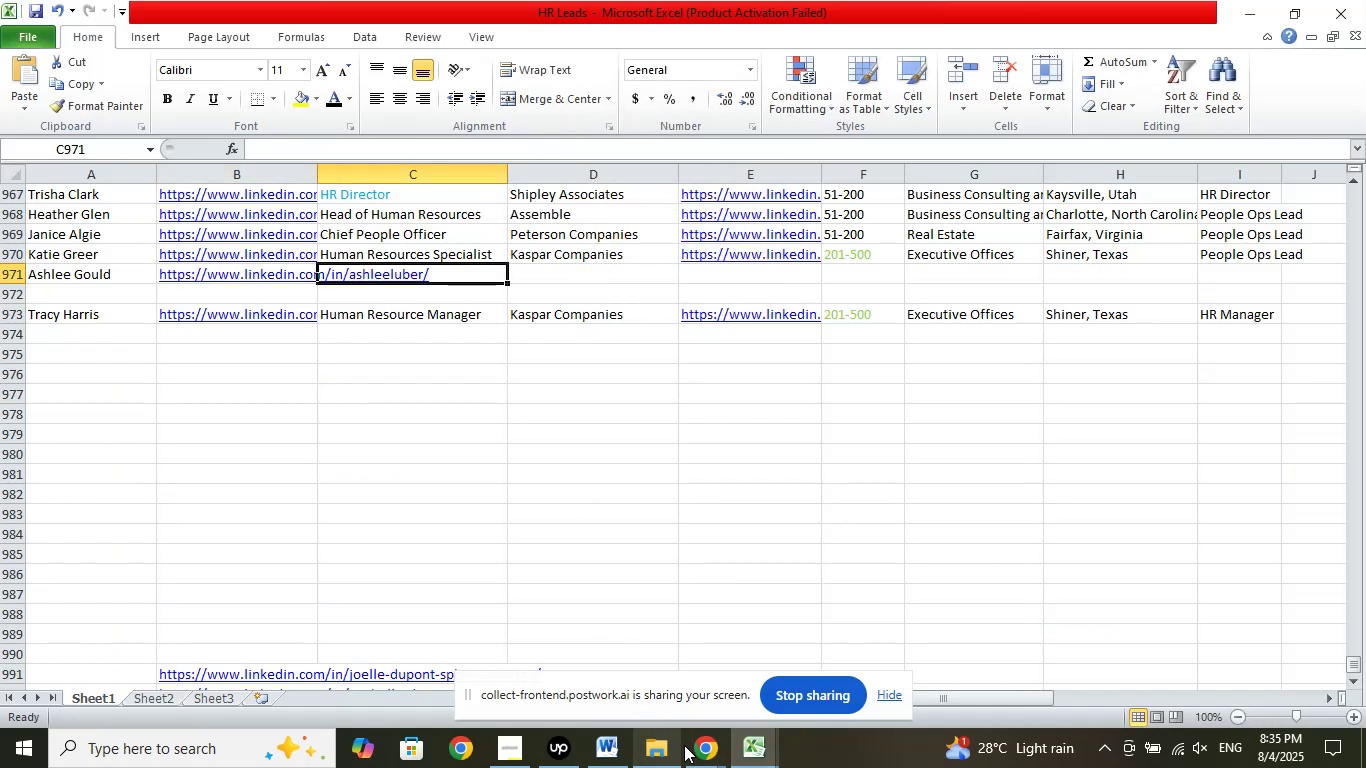 
left_click([701, 744])
 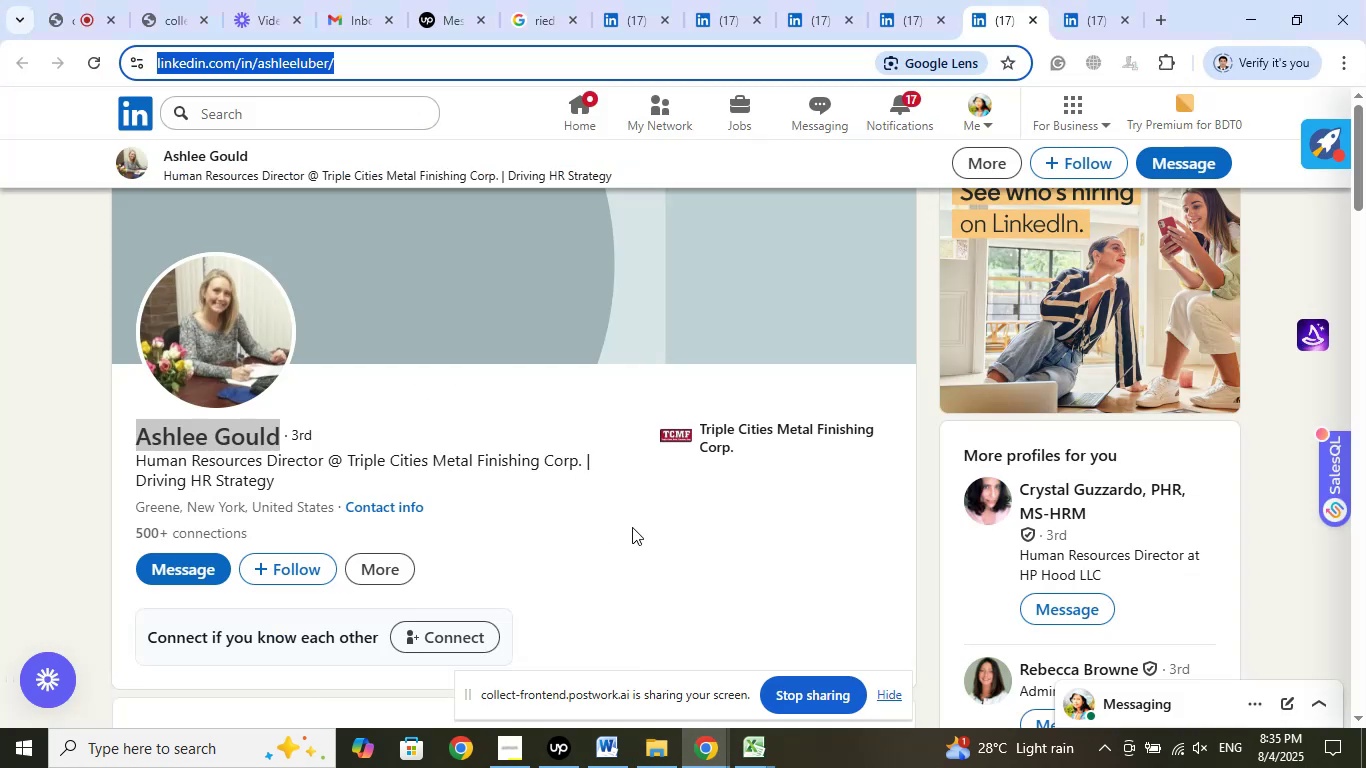 
left_click([1090, 26])
 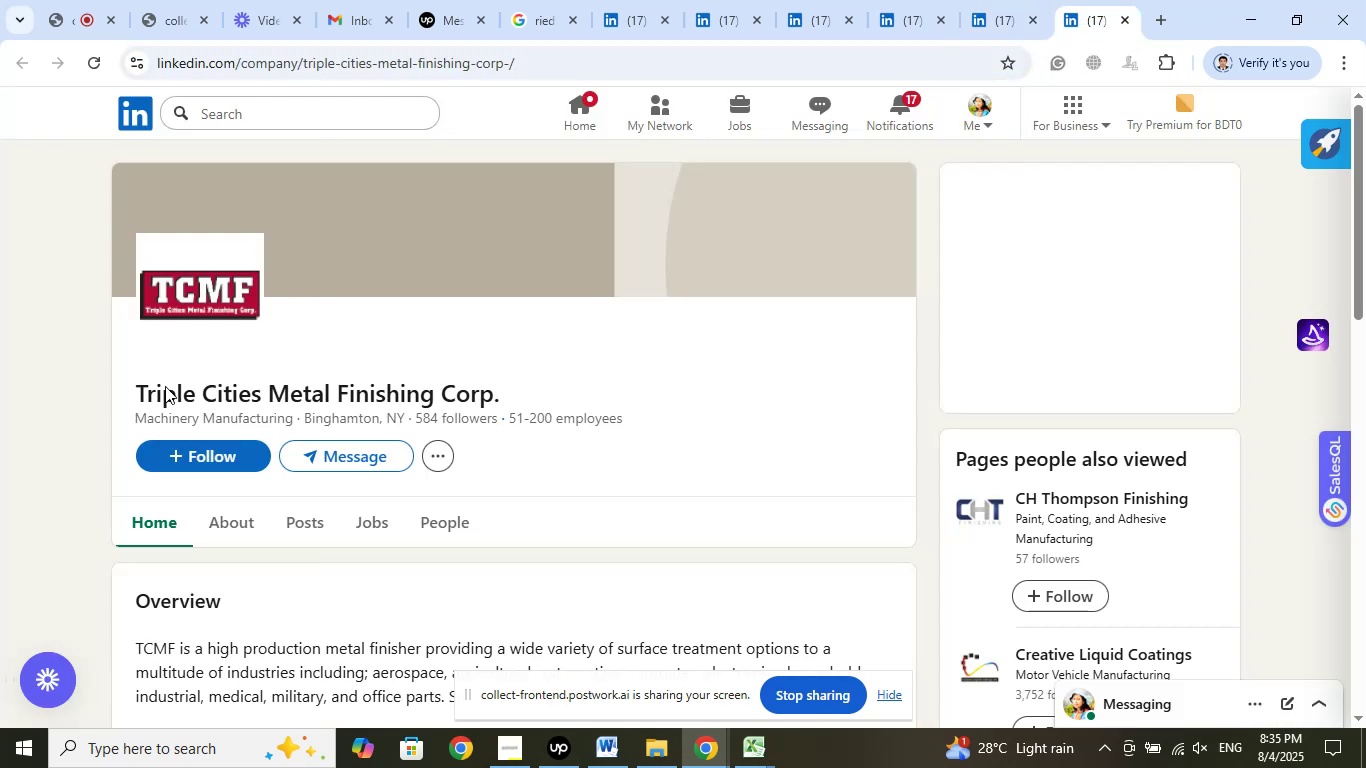 
left_click_drag(start_coordinate=[123, 395], to_coordinate=[520, 396])
 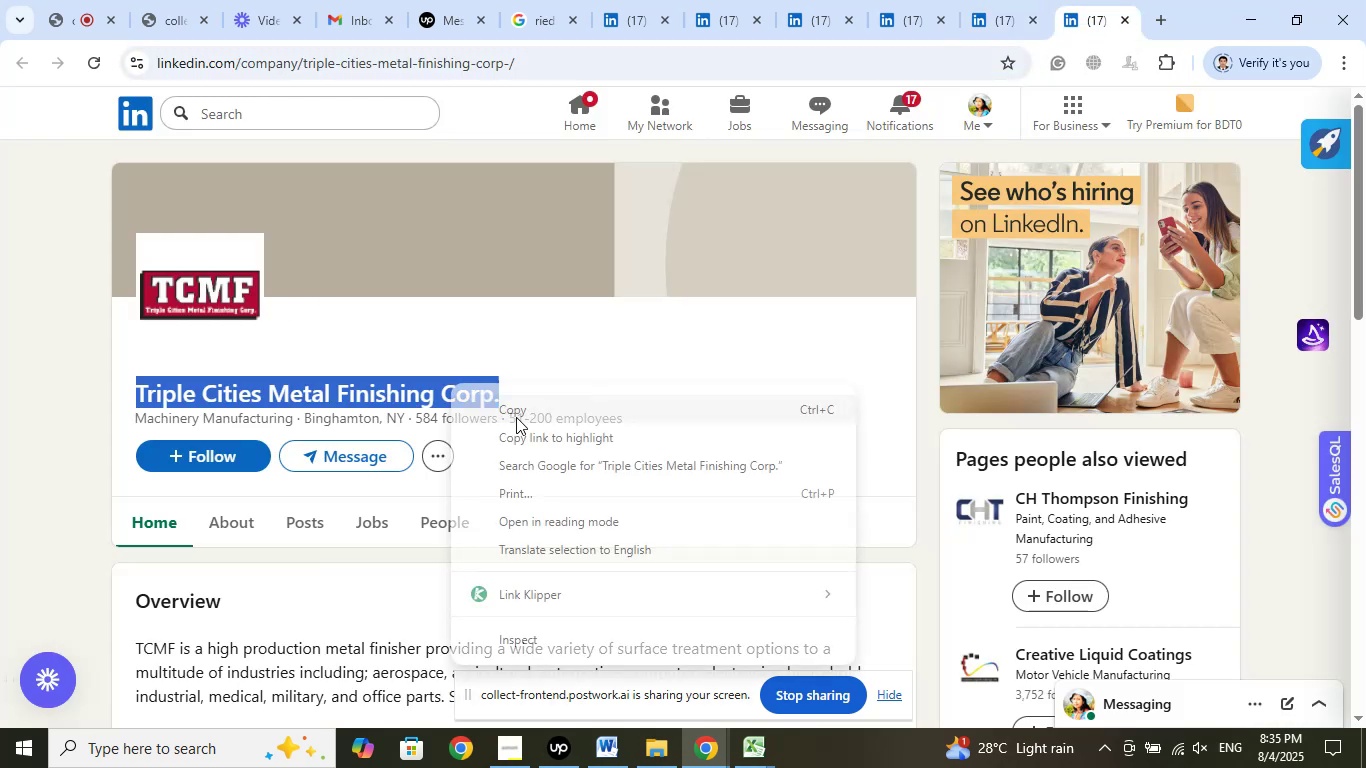 
left_click_drag(start_coordinate=[525, 411], to_coordinate=[534, 412])
 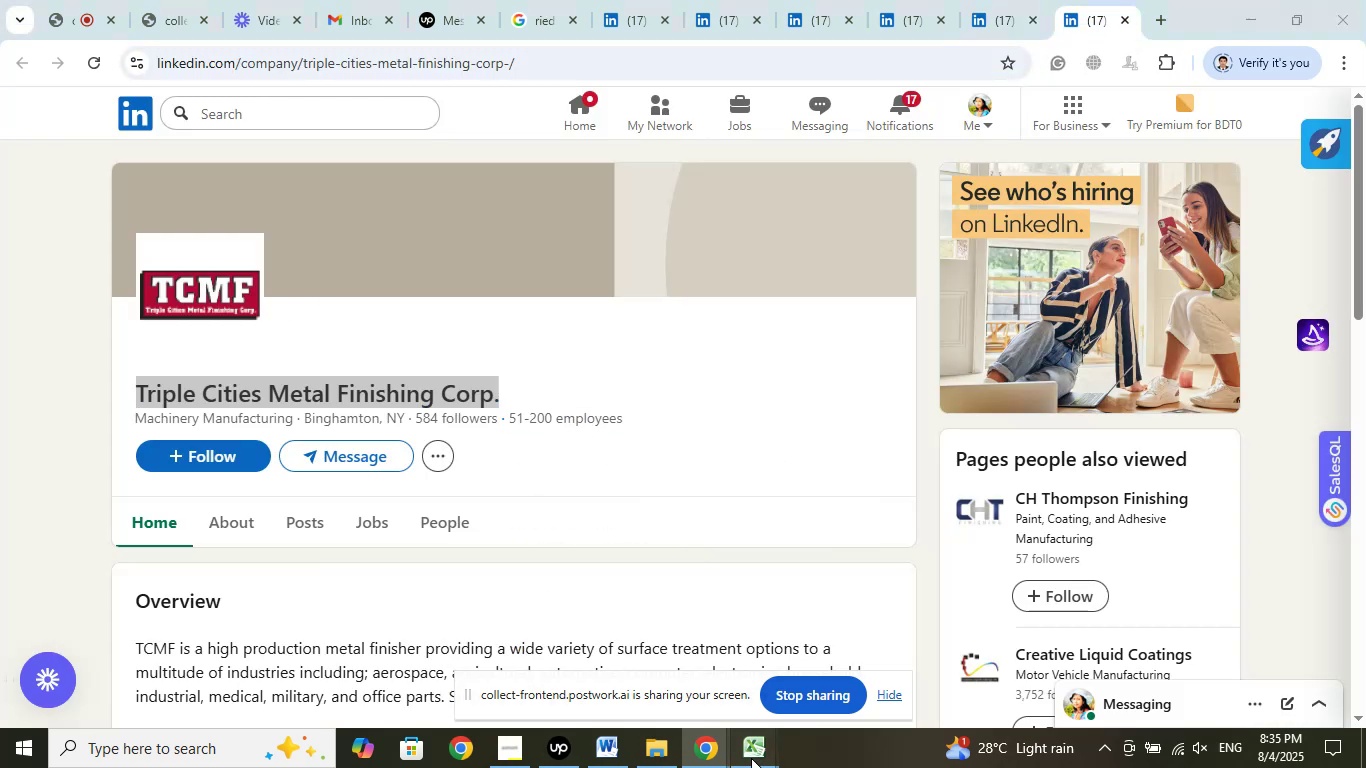 
double_click([659, 673])
 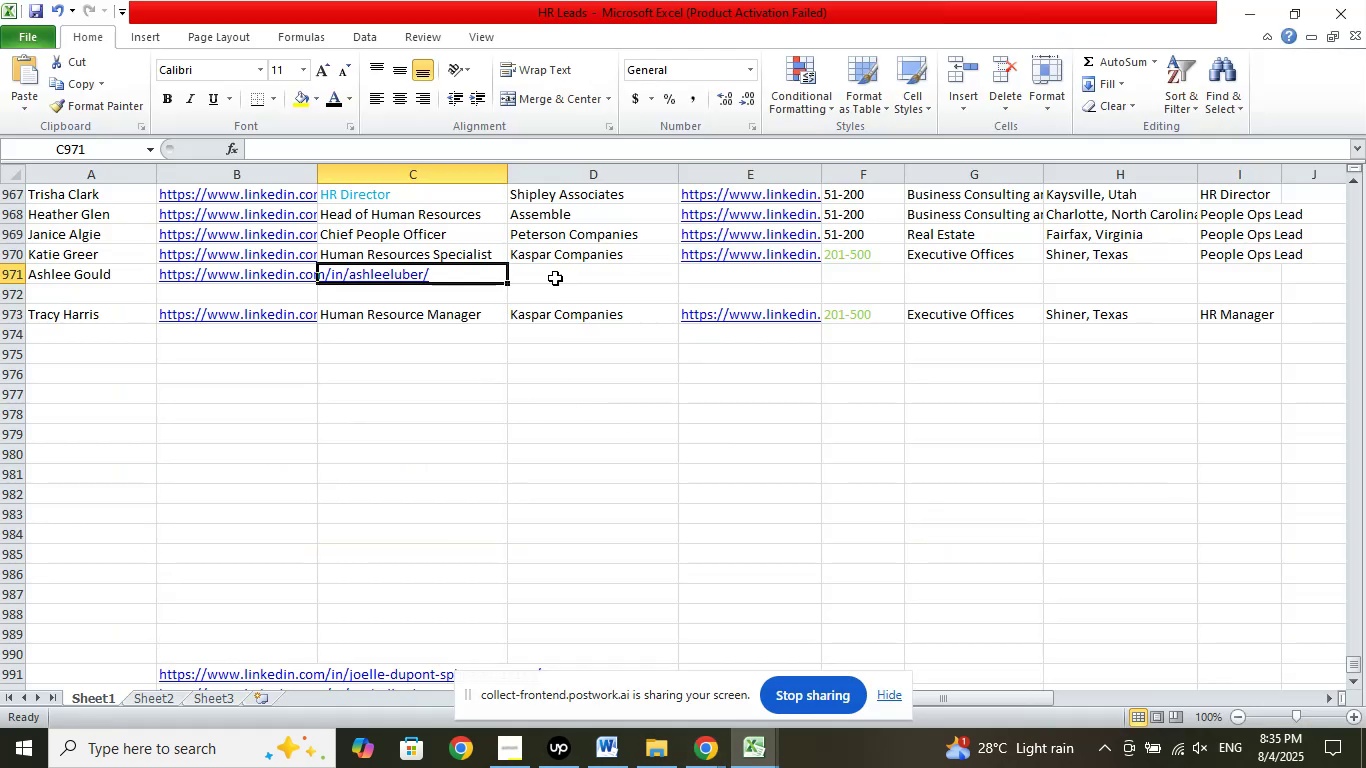 
left_click([575, 267])
 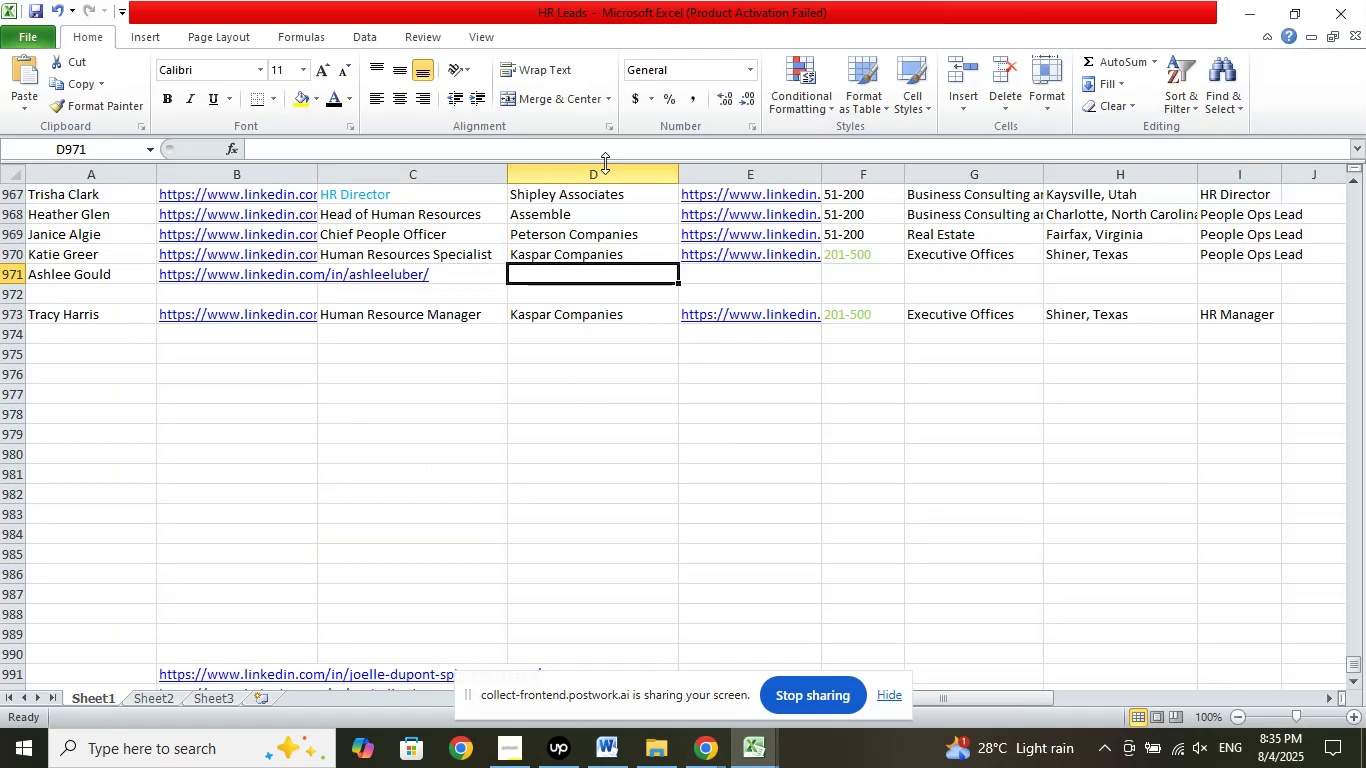 
left_click([616, 143])
 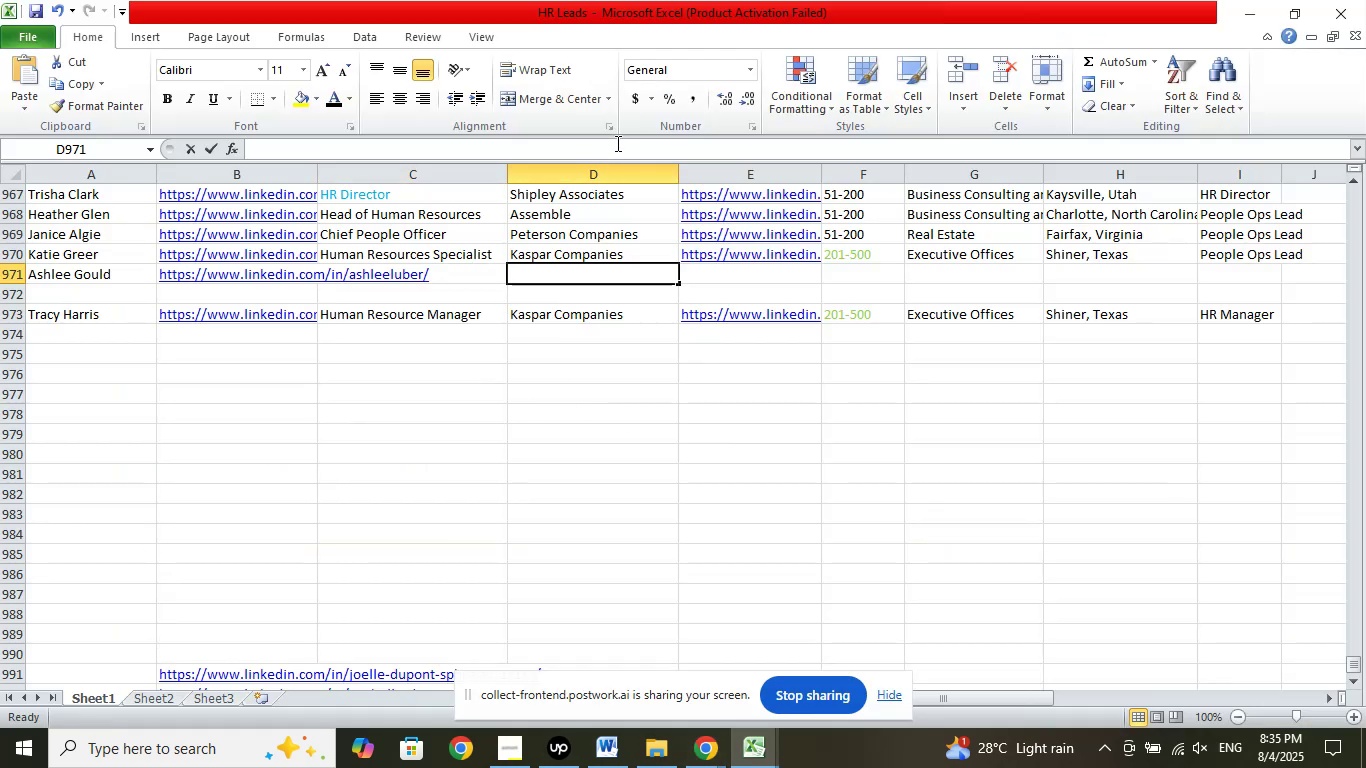 
right_click([616, 143])
 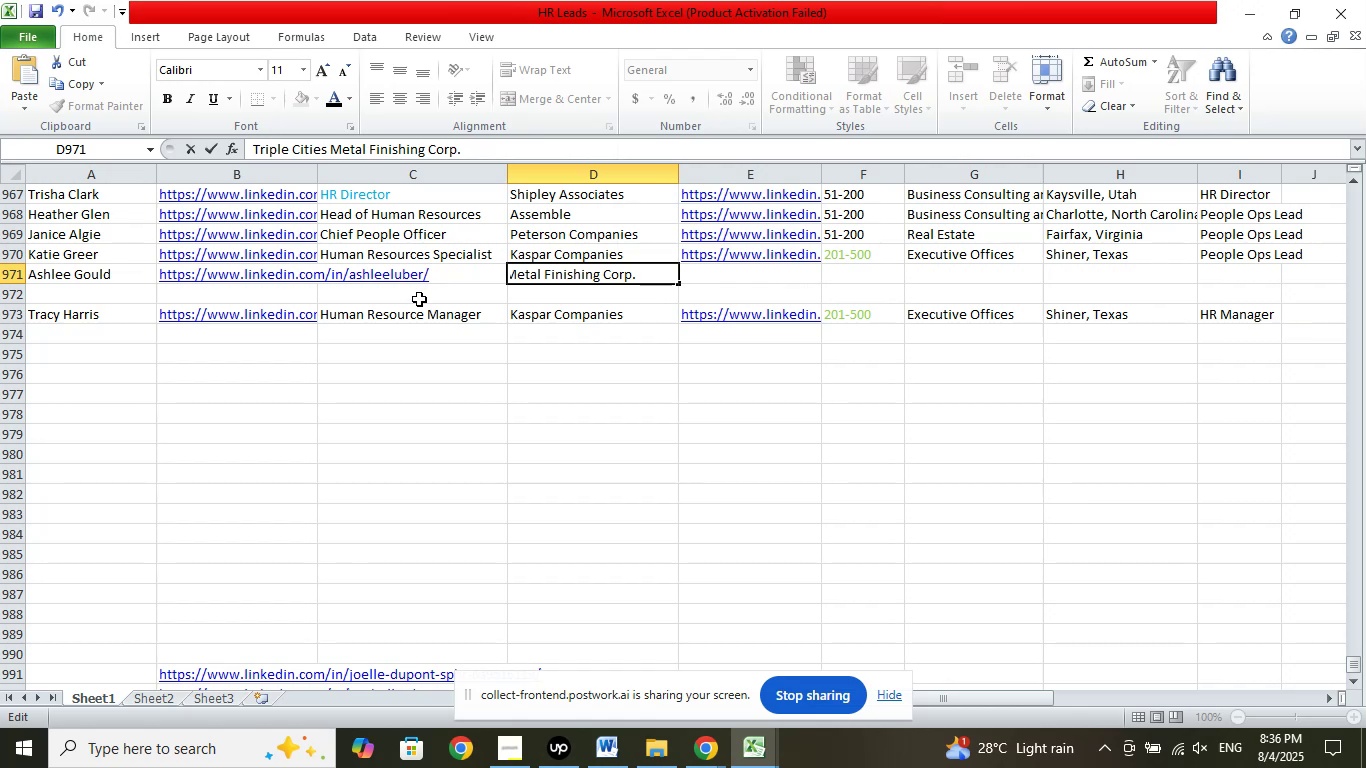 
scroll: coordinate [481, 423], scroll_direction: up, amount: 5.0
 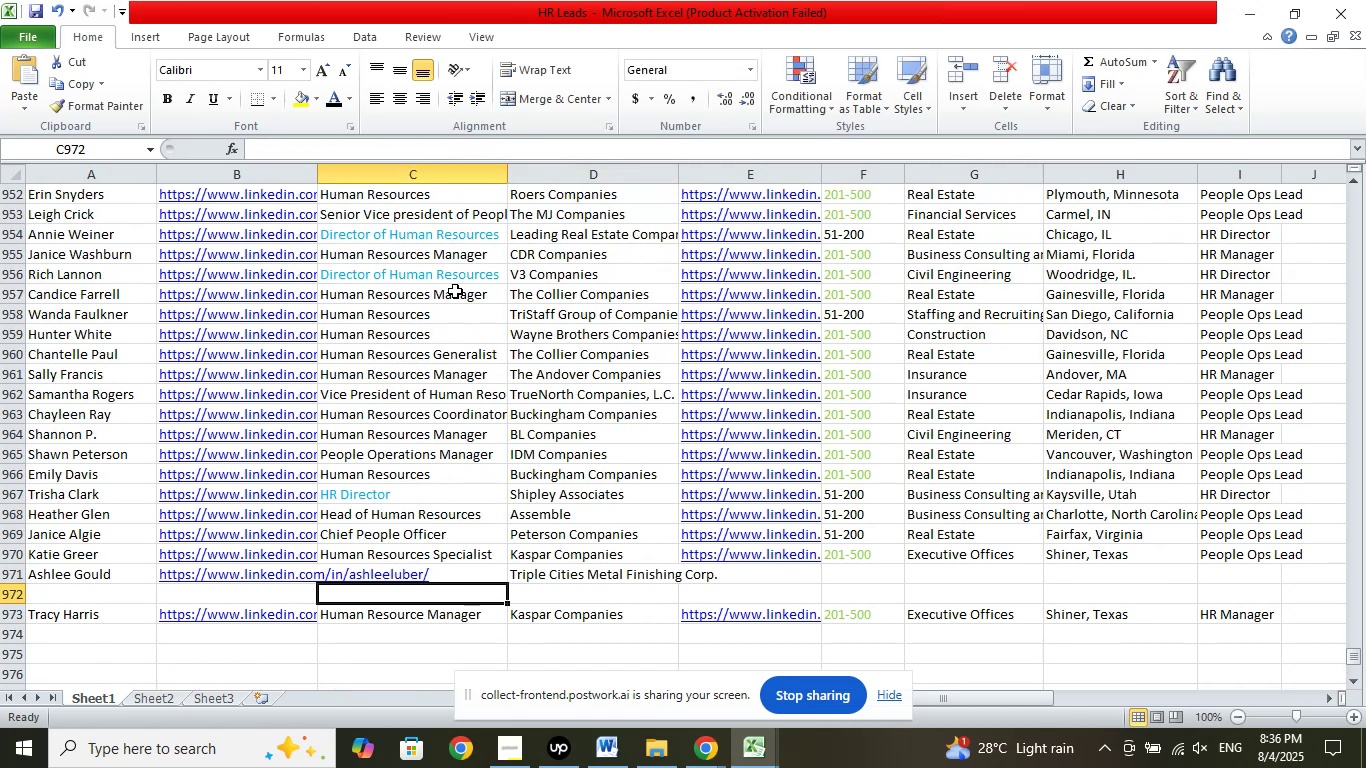 
left_click([433, 276])
 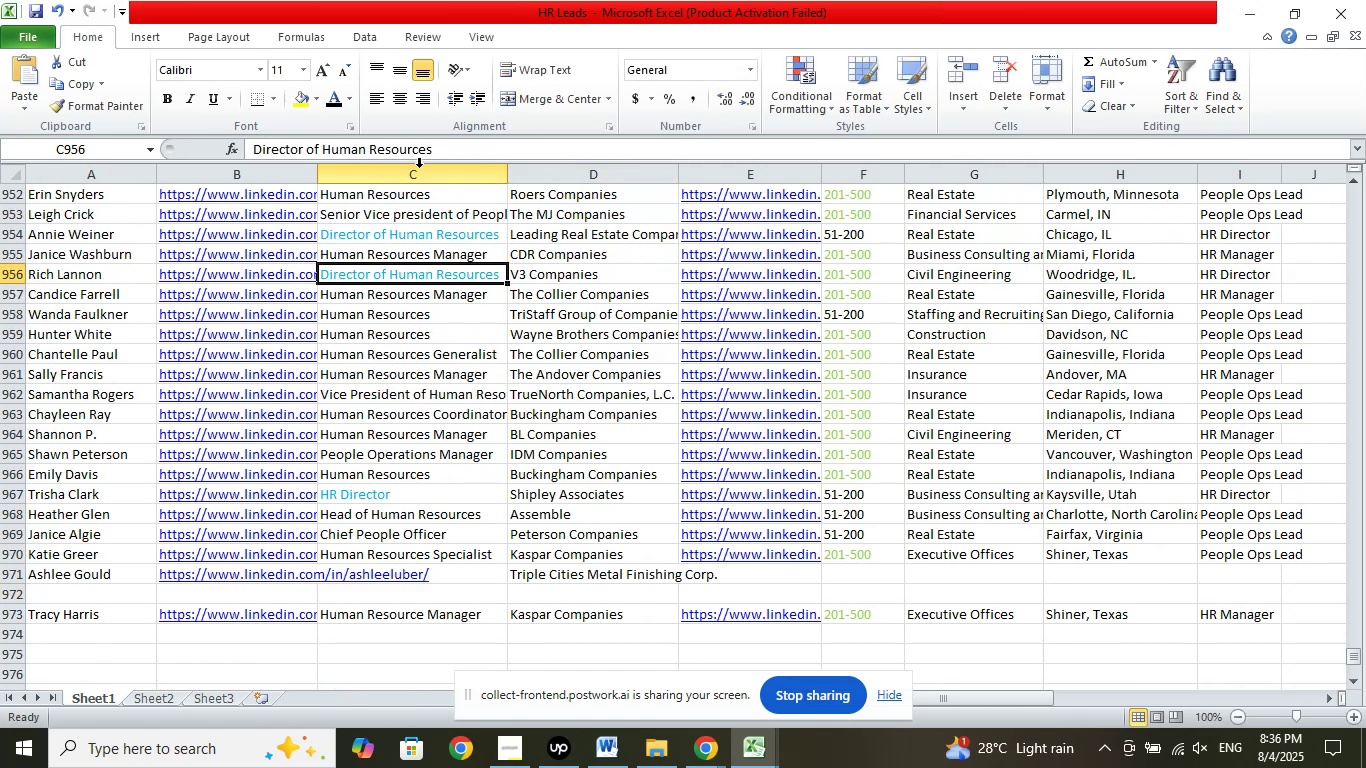 
left_click_drag(start_coordinate=[447, 156], to_coordinate=[195, 132])
 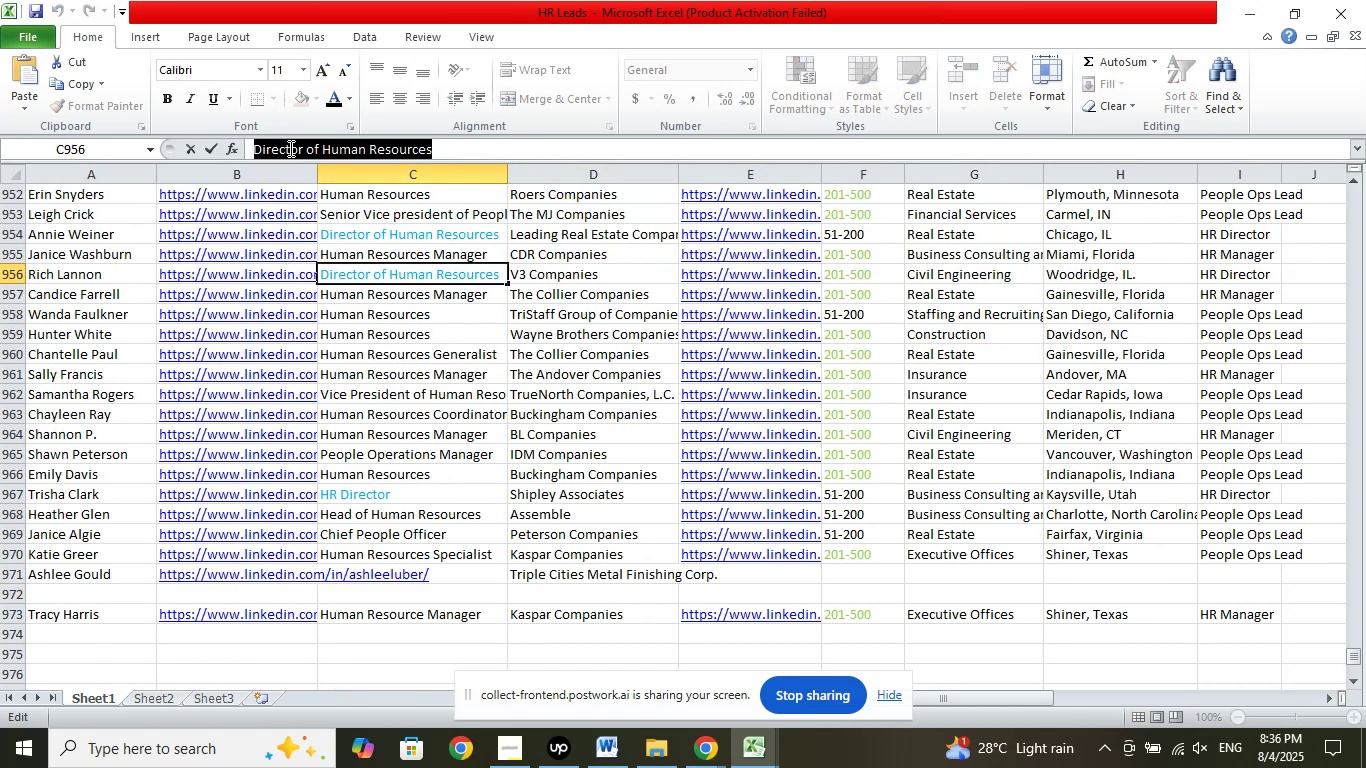 
right_click([291, 150])
 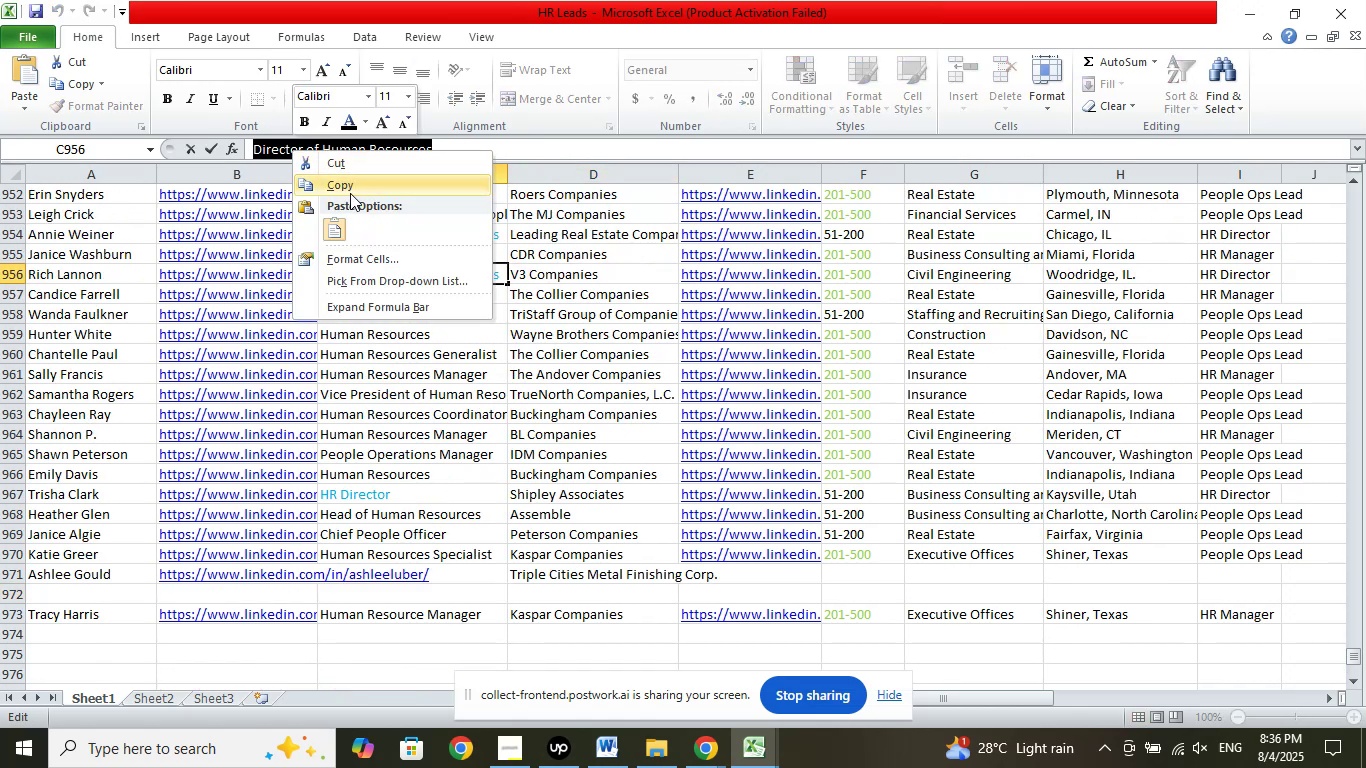 
left_click([351, 191])
 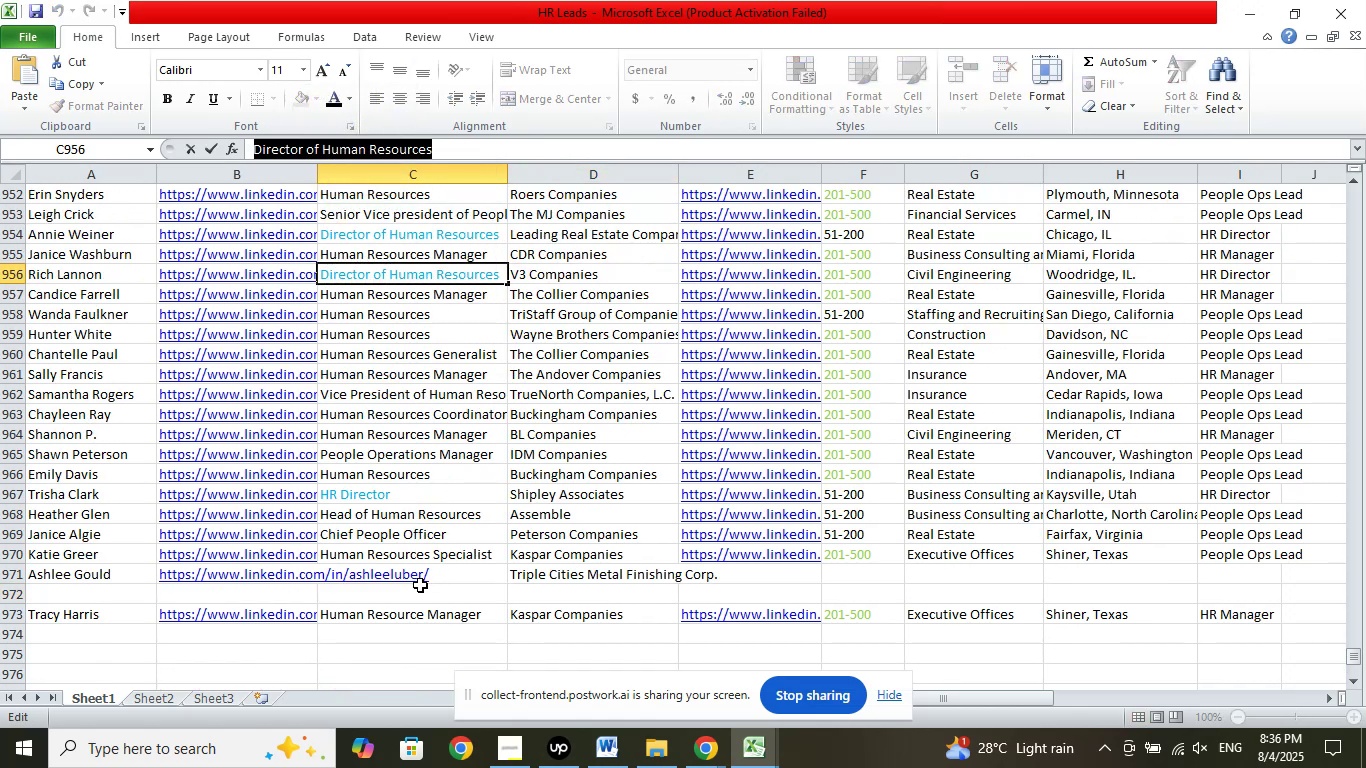 
left_click([458, 571])
 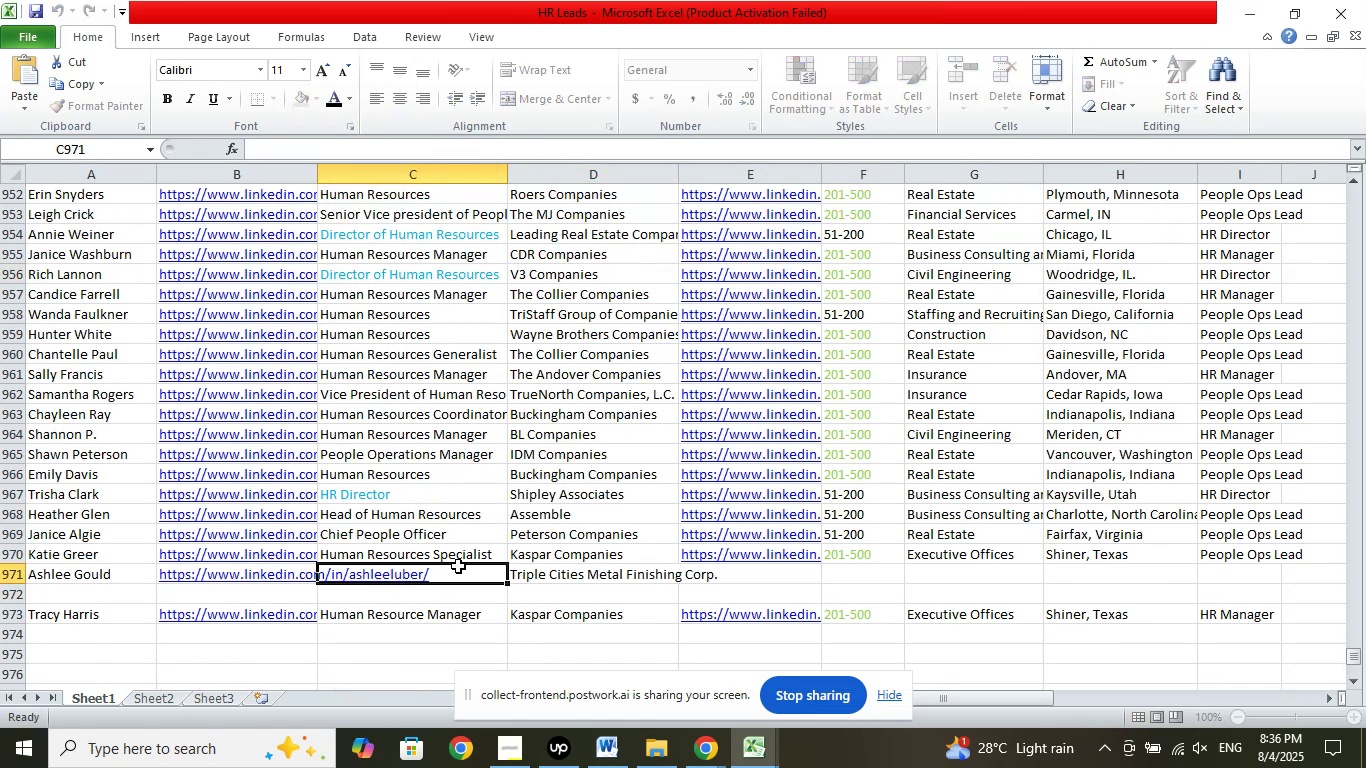 
scroll: coordinate [686, 513], scroll_direction: down, amount: 3.0
 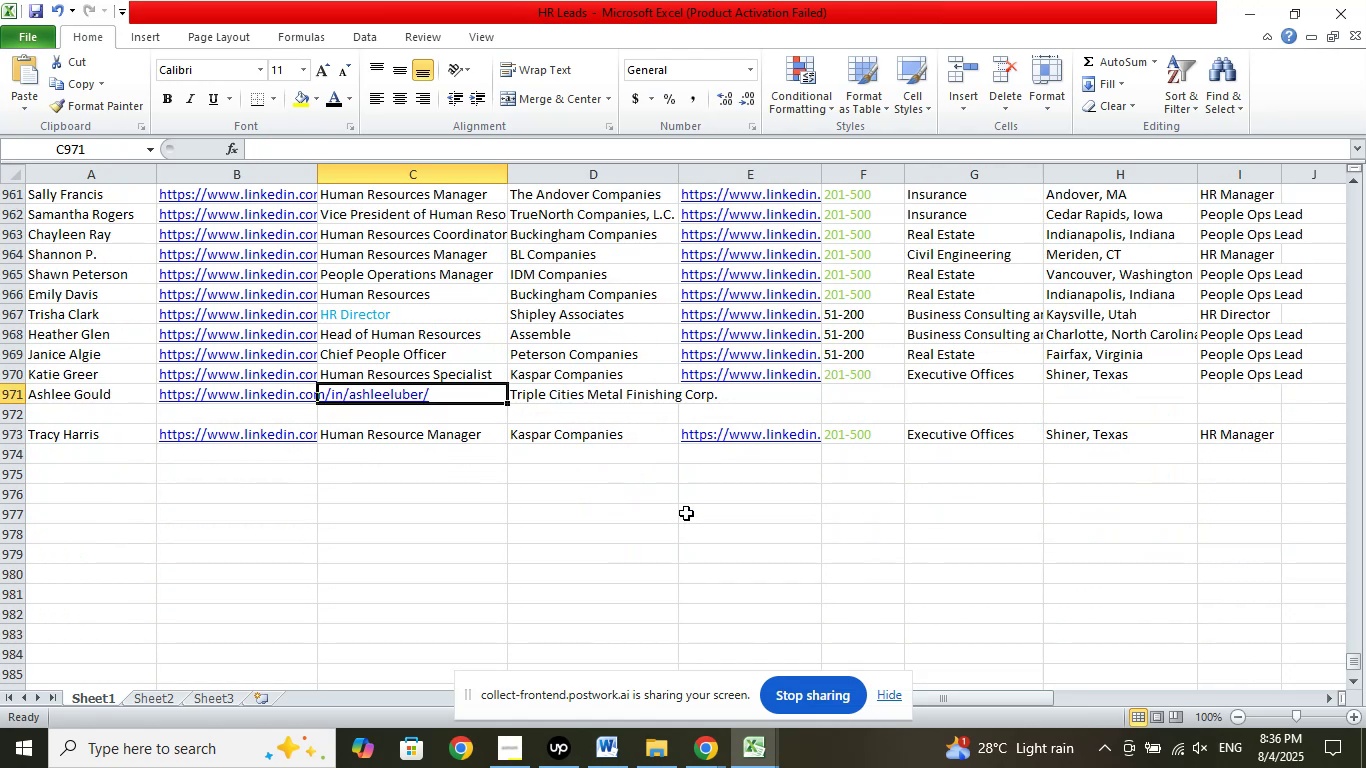 
wait(6.08)
 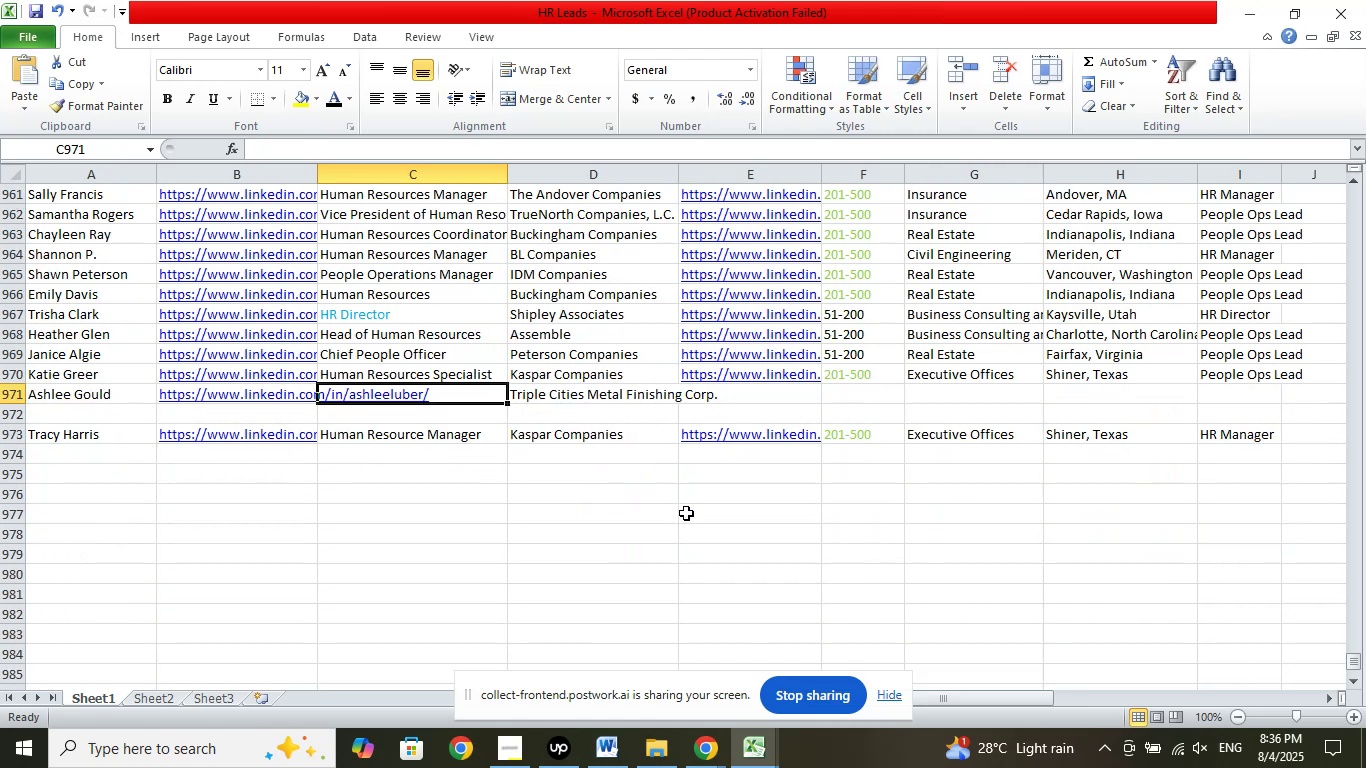 
left_click([648, 148])
 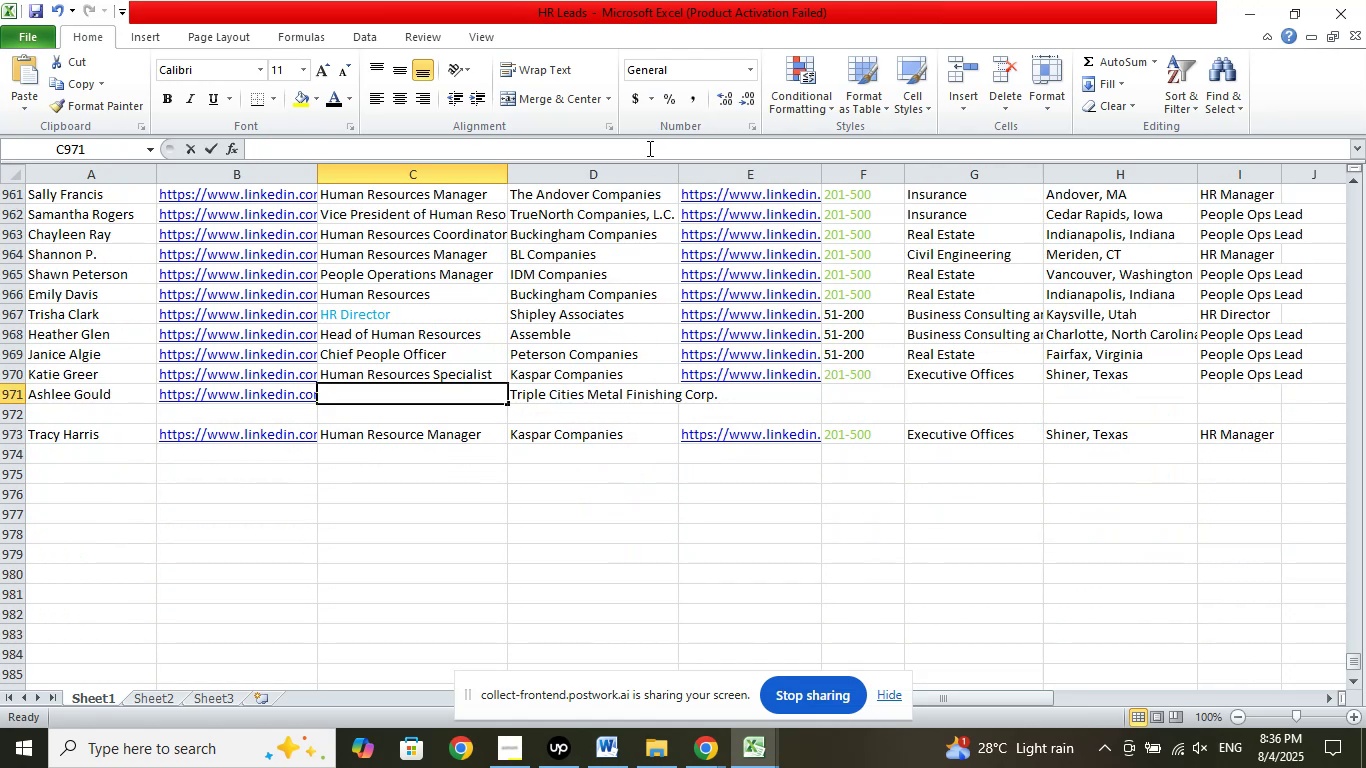 
right_click([648, 148])
 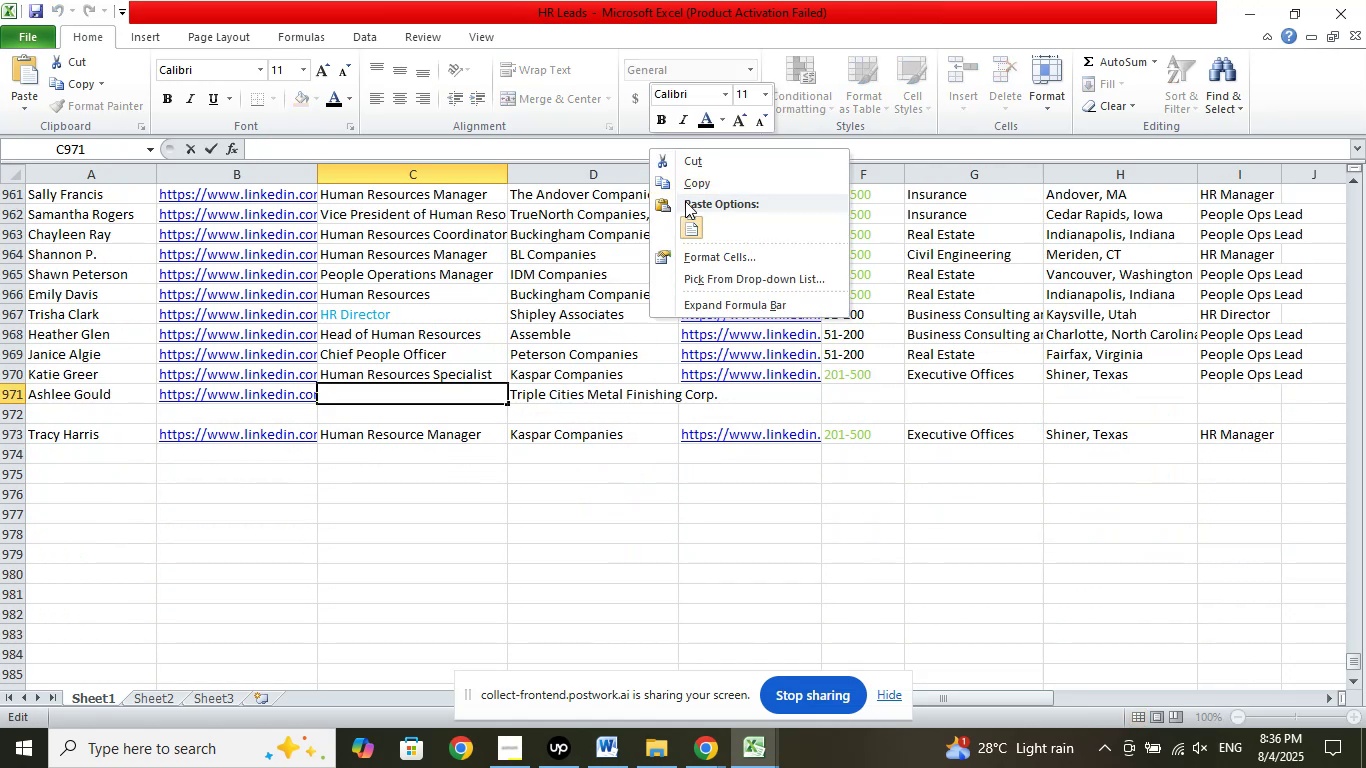 
left_click([687, 219])
 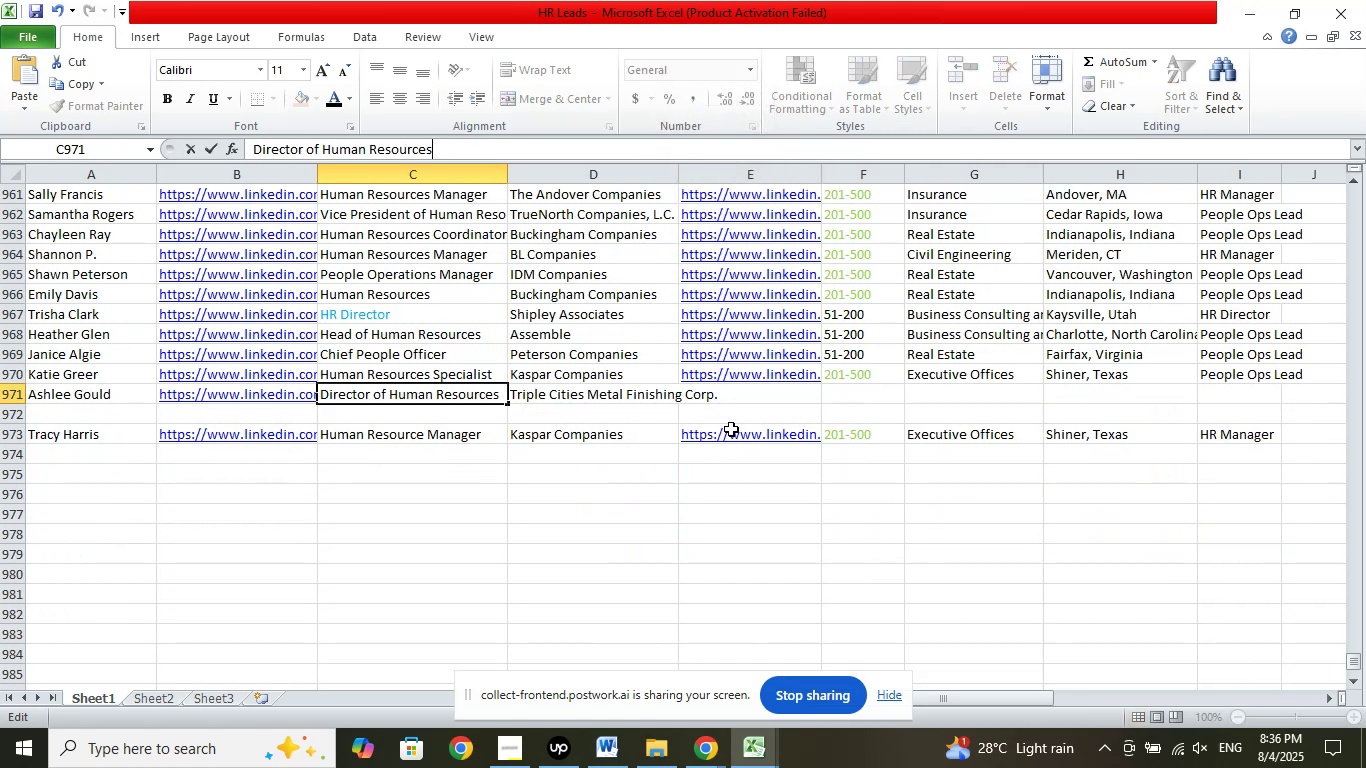 
left_click([752, 392])
 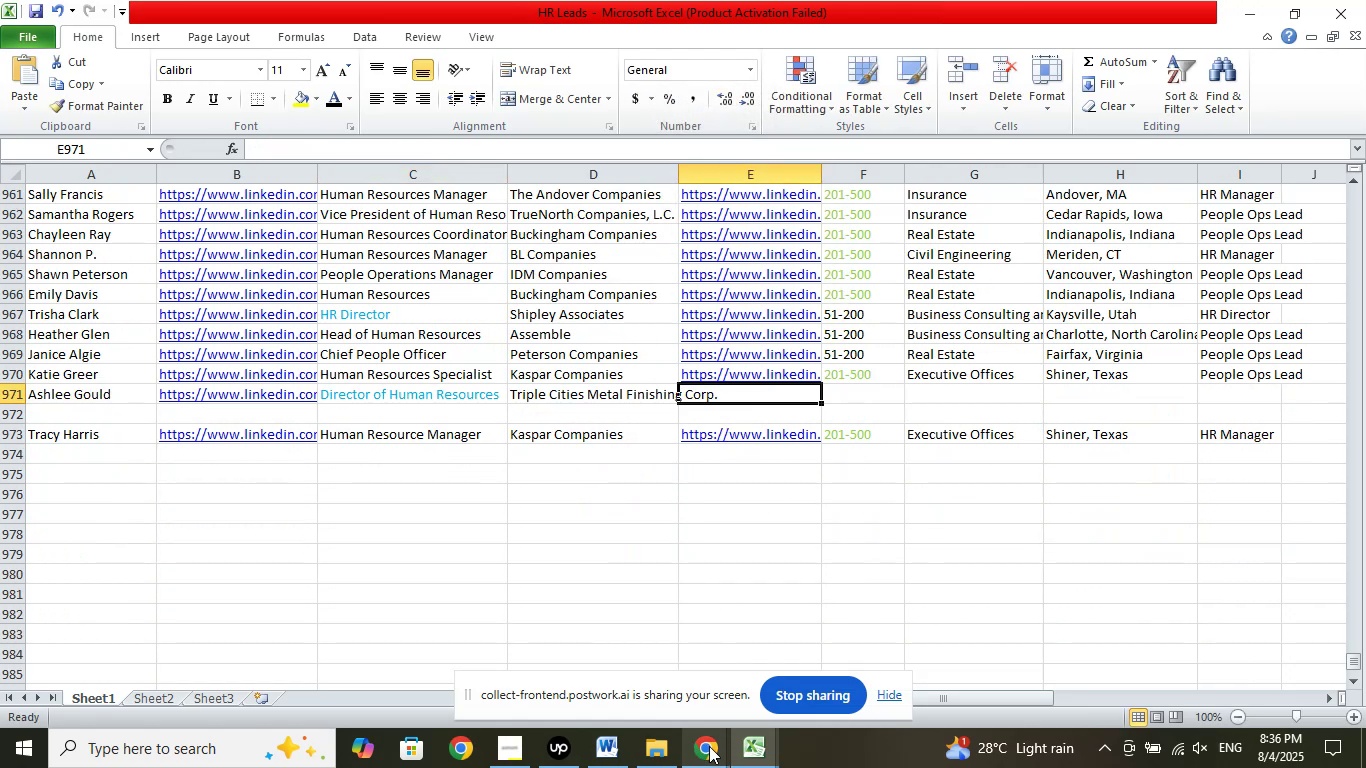 
double_click([624, 660])
 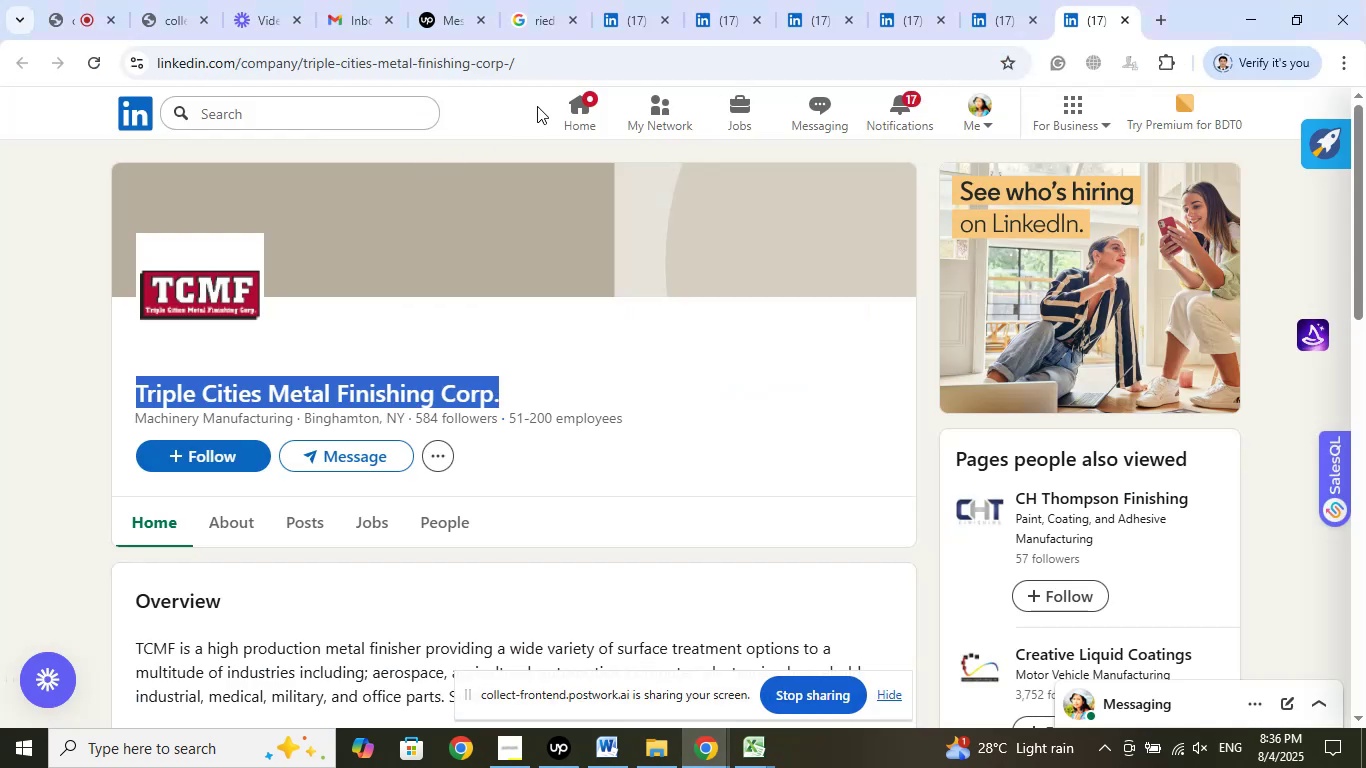 
left_click([566, 61])
 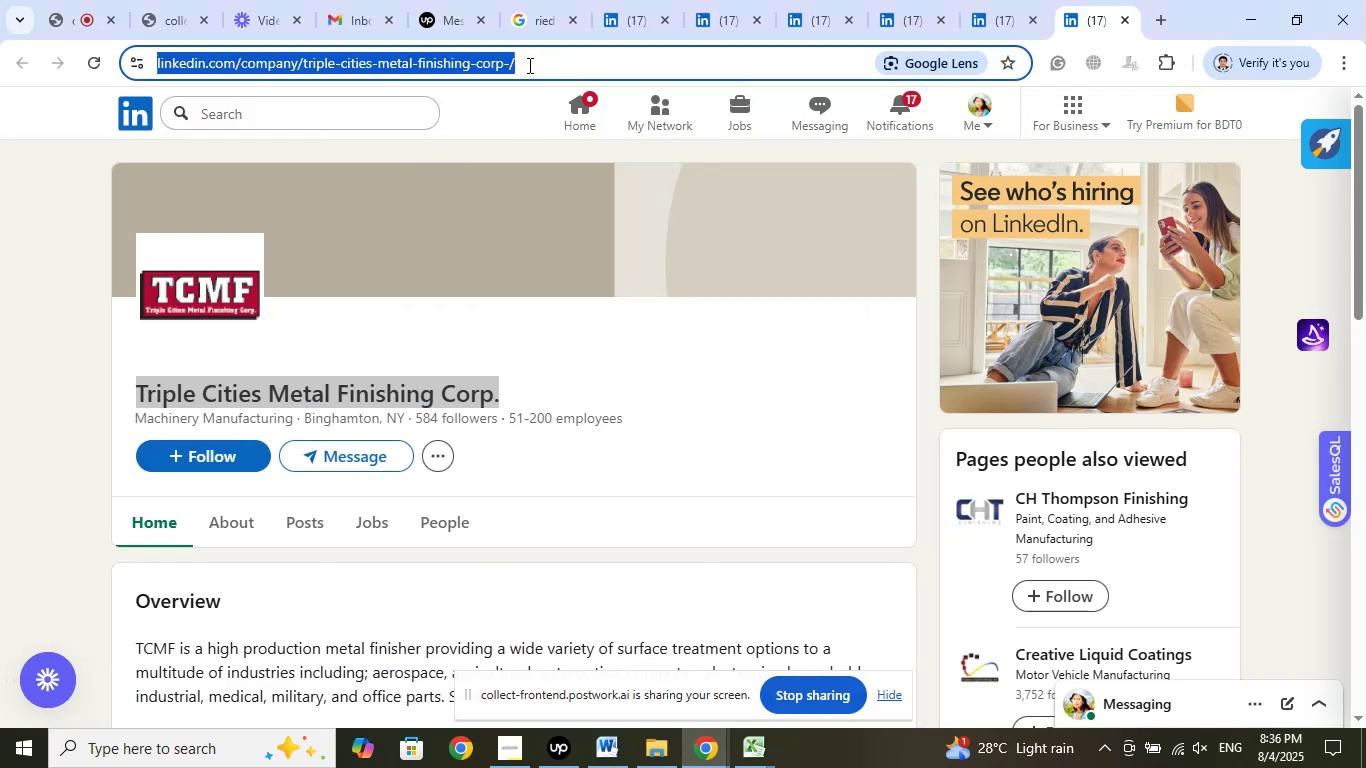 
right_click([486, 67])
 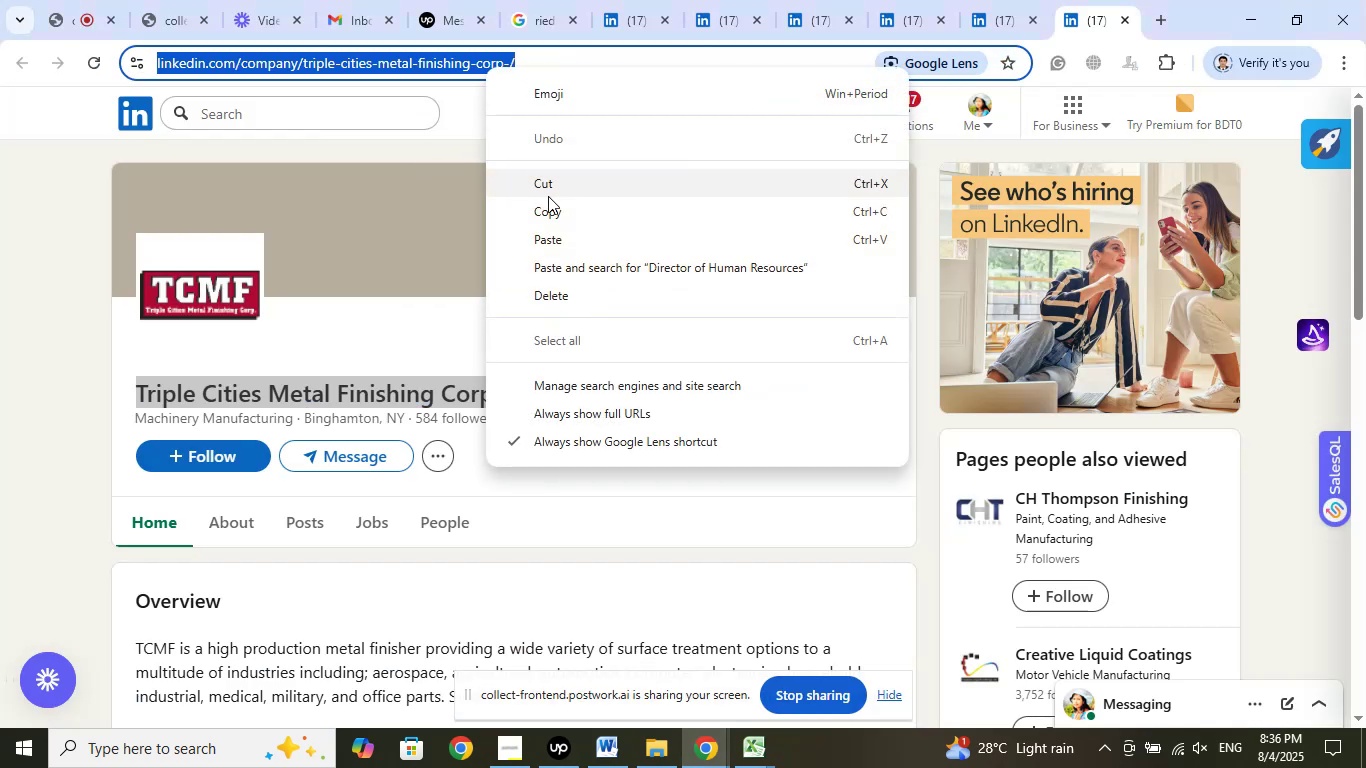 
left_click([552, 216])
 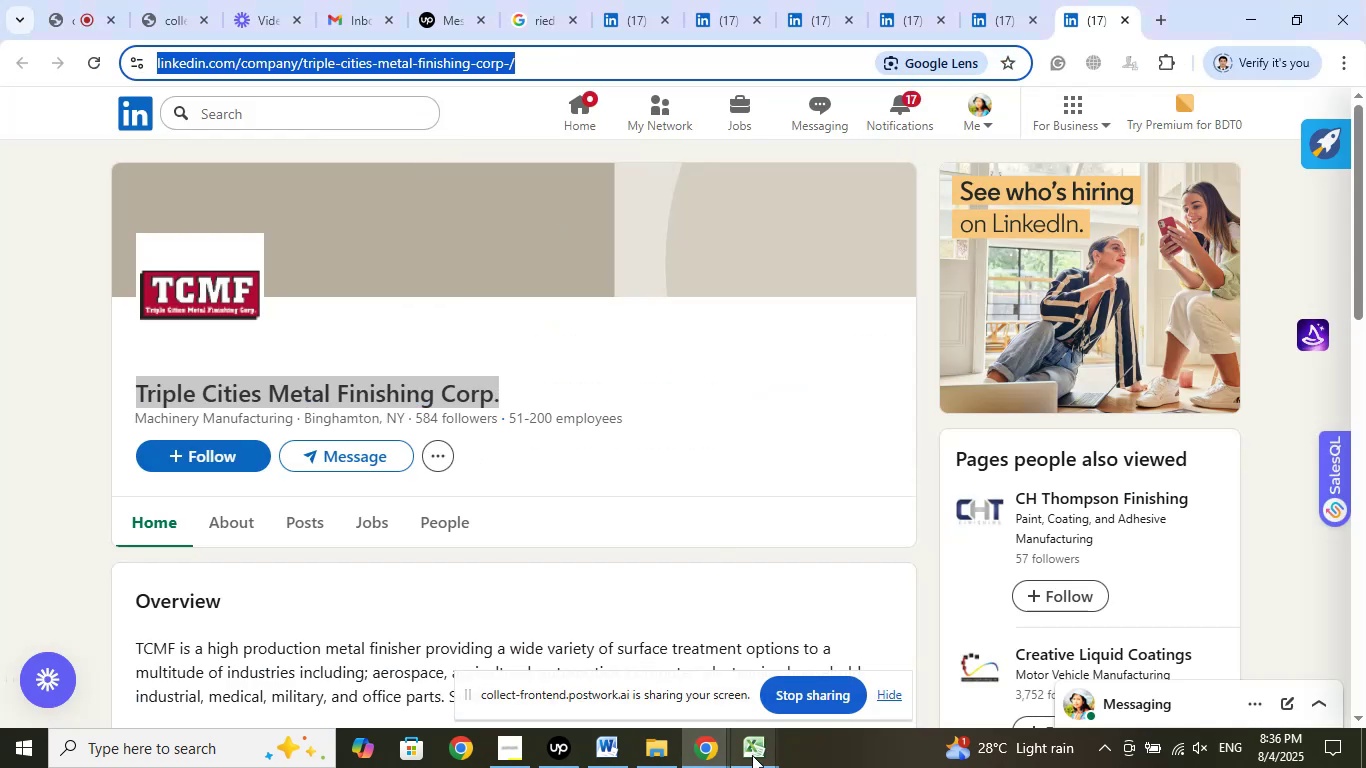 
left_click_drag(start_coordinate=[644, 685], to_coordinate=[643, 680])
 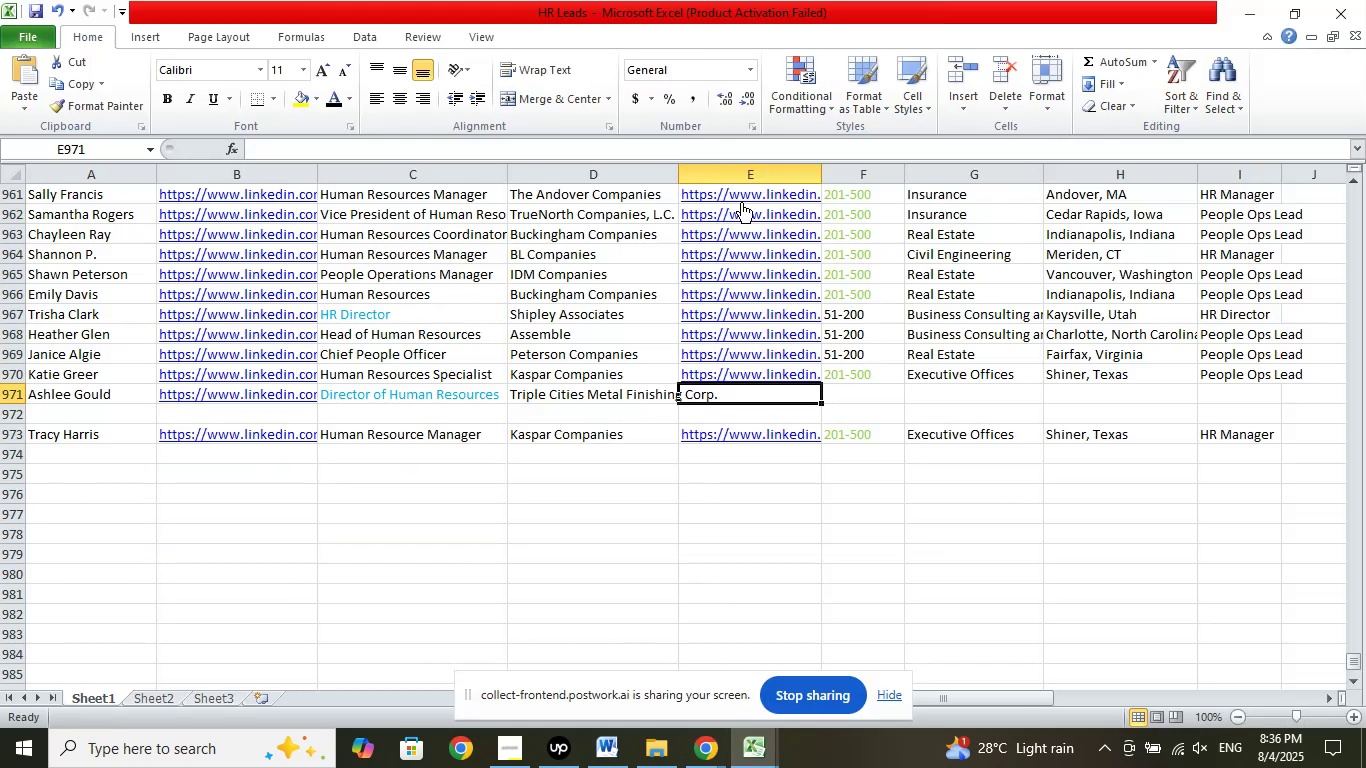 
left_click([722, 147])
 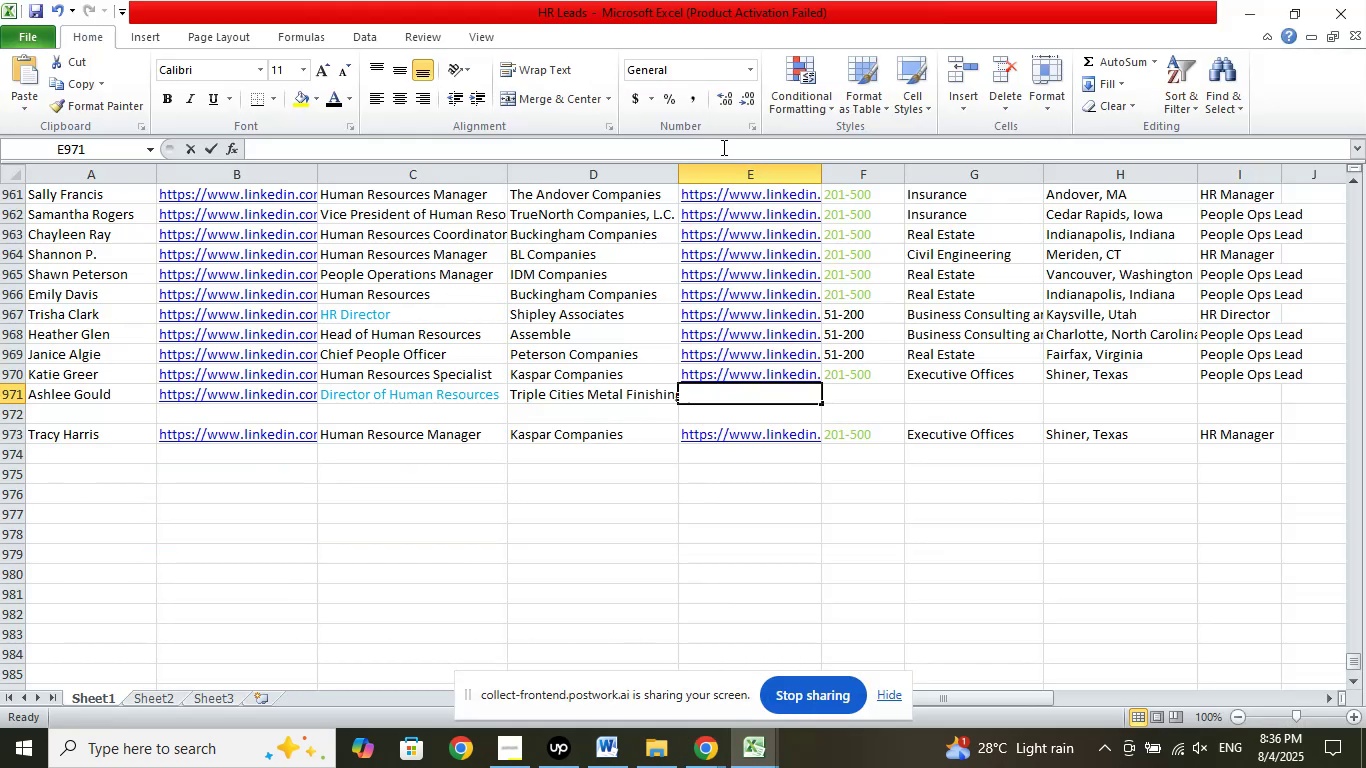 
right_click([722, 147])
 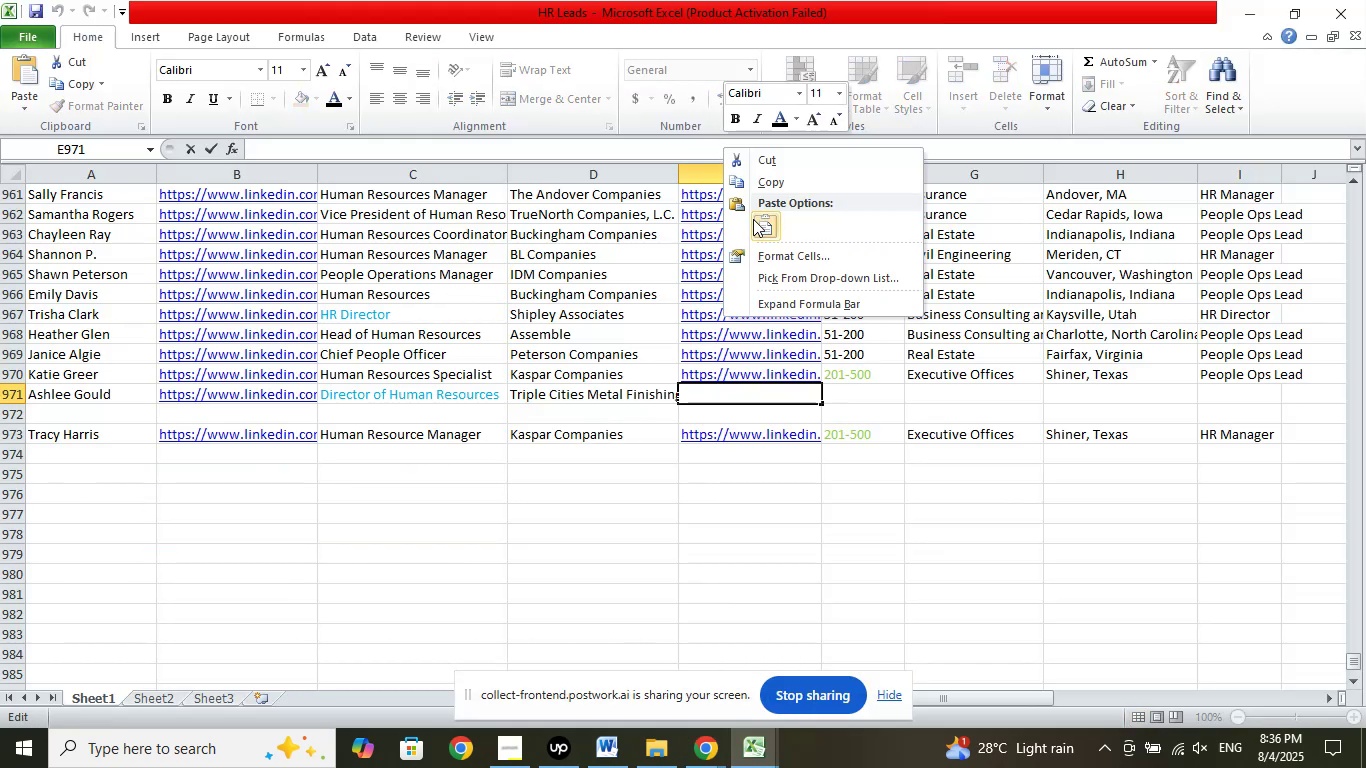 
left_click([766, 226])
 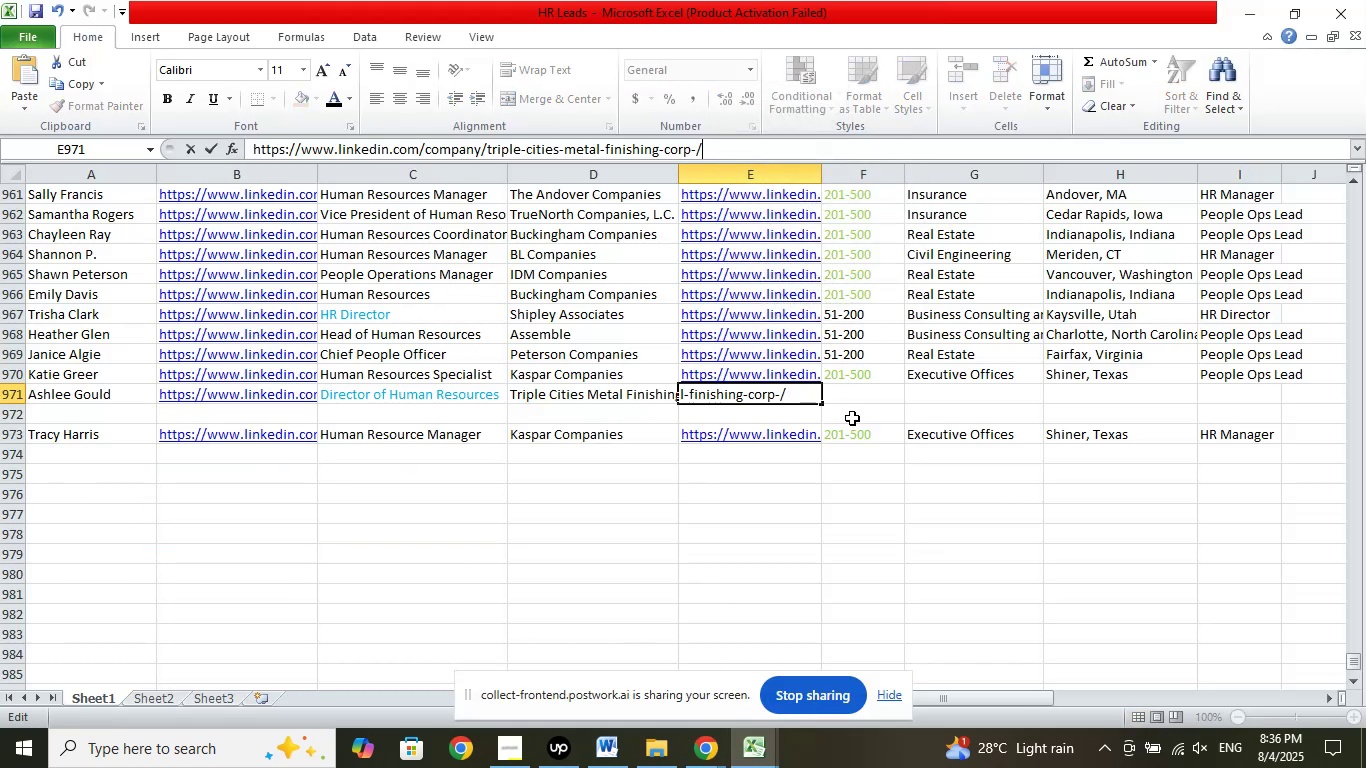 
left_click([856, 399])
 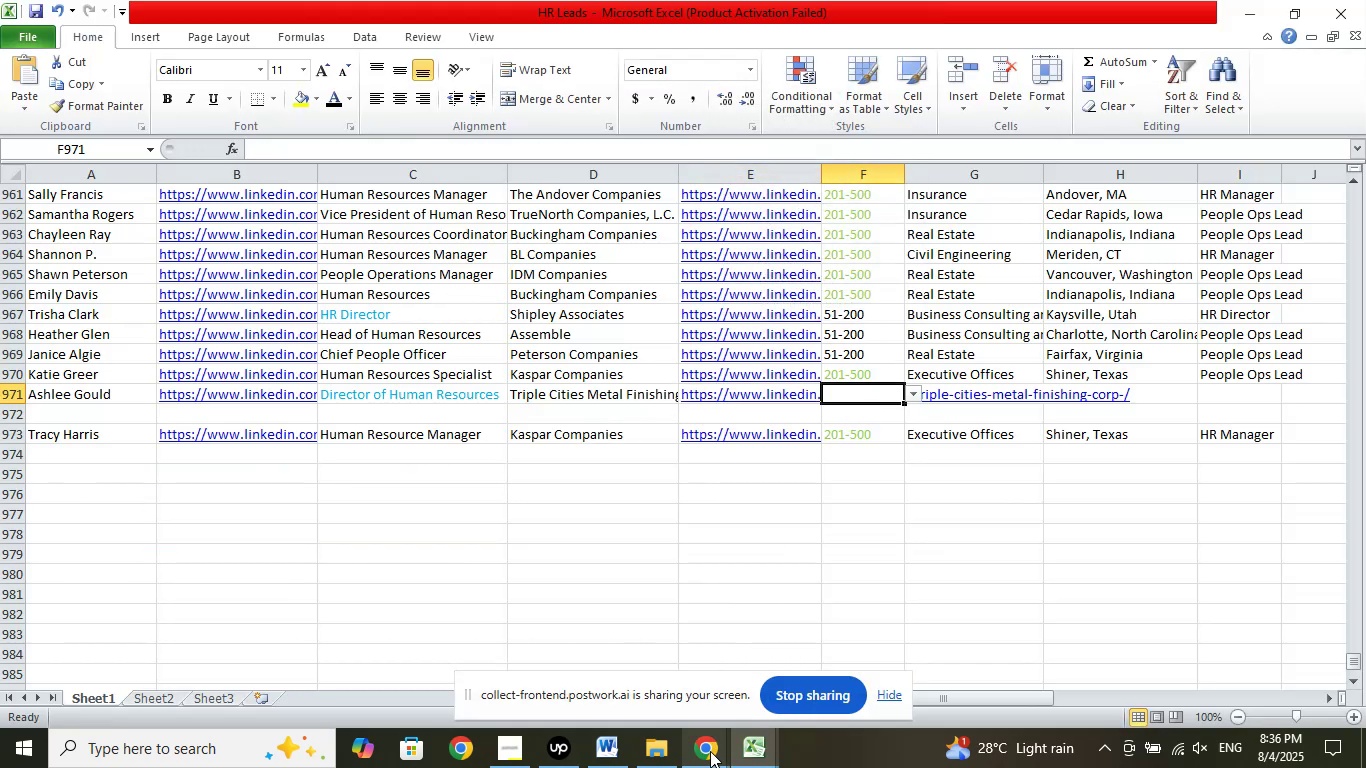 
double_click([612, 674])
 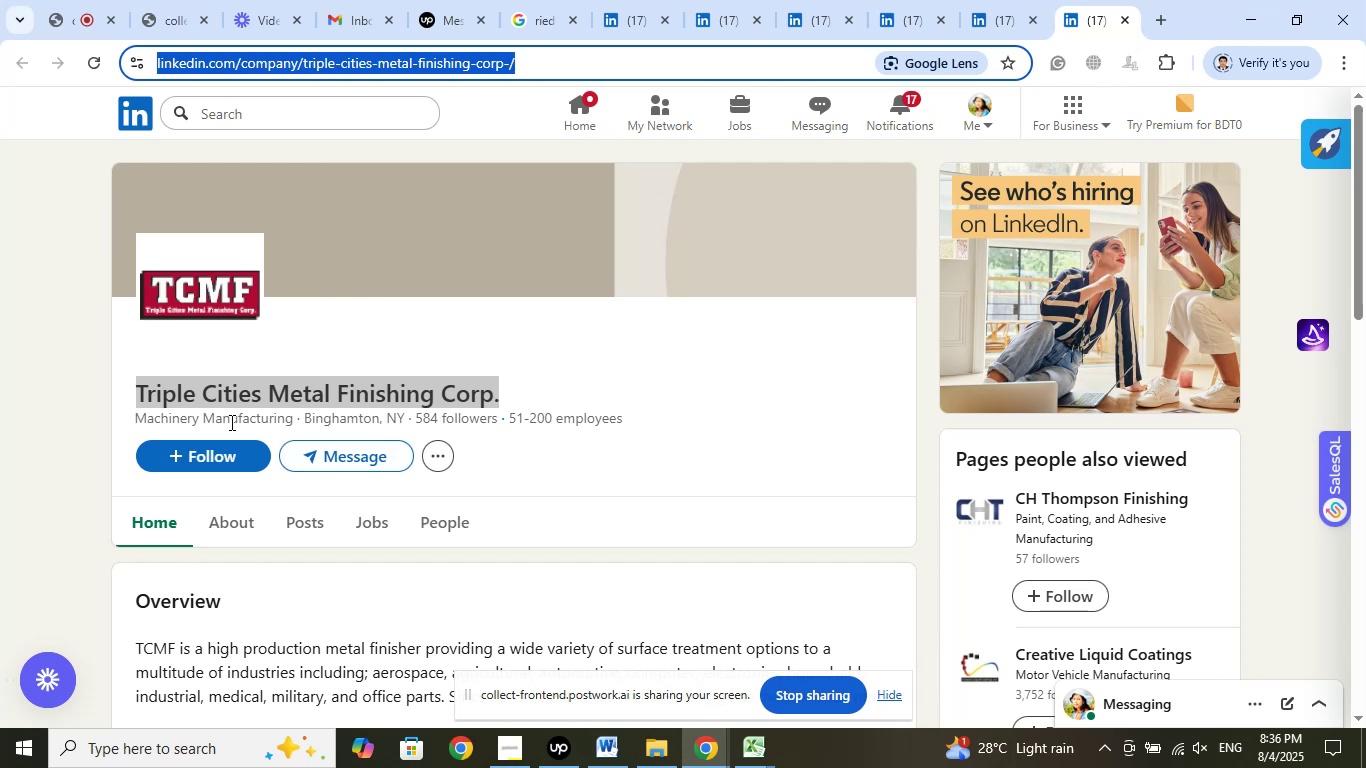 
left_click_drag(start_coordinate=[304, 418], to_coordinate=[405, 413])
 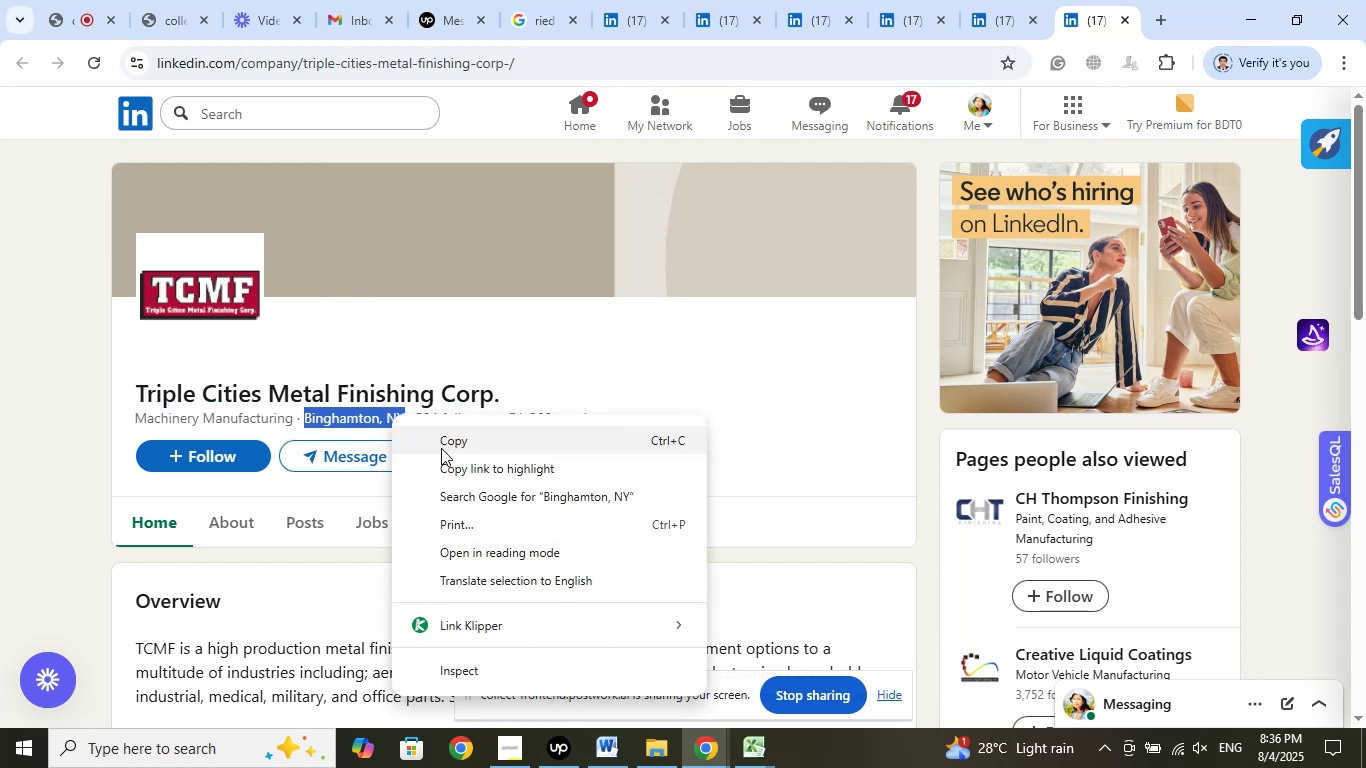 
left_click([448, 444])
 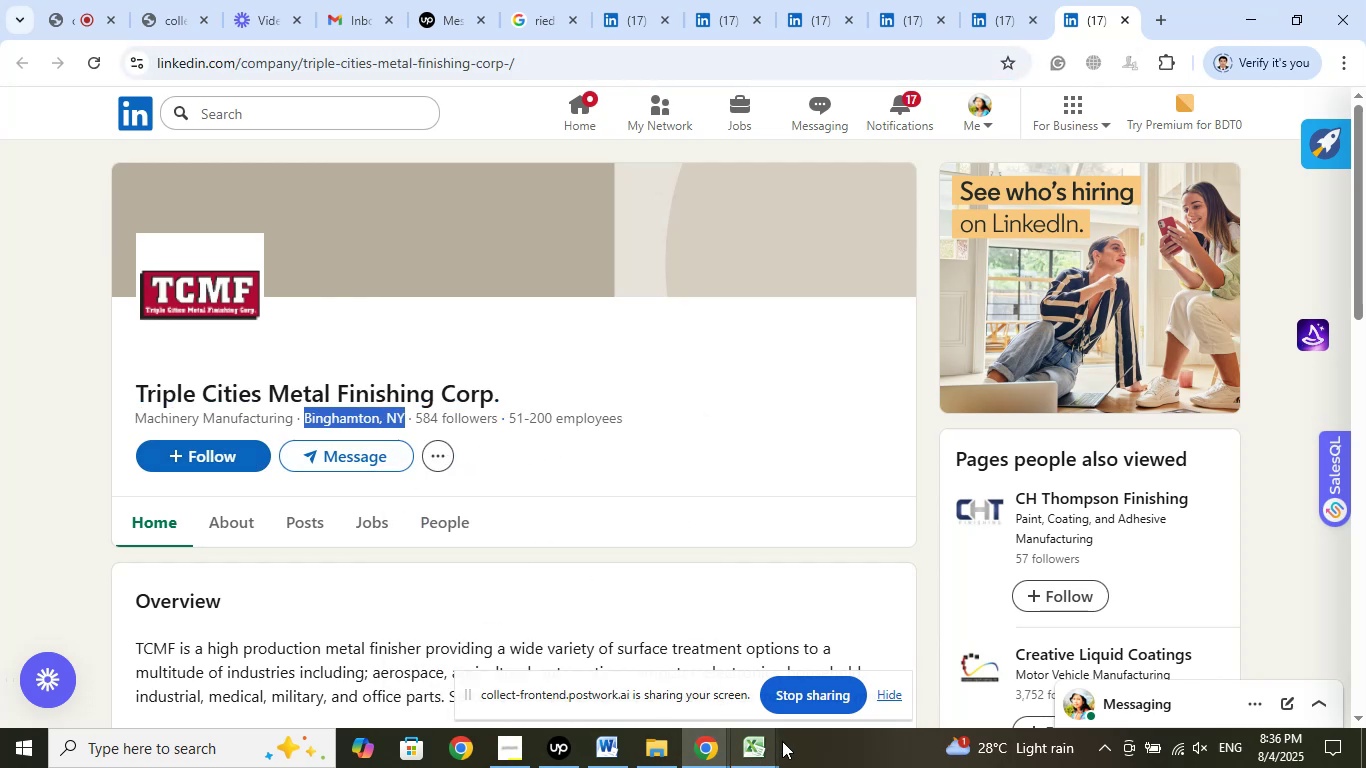 
double_click([690, 680])
 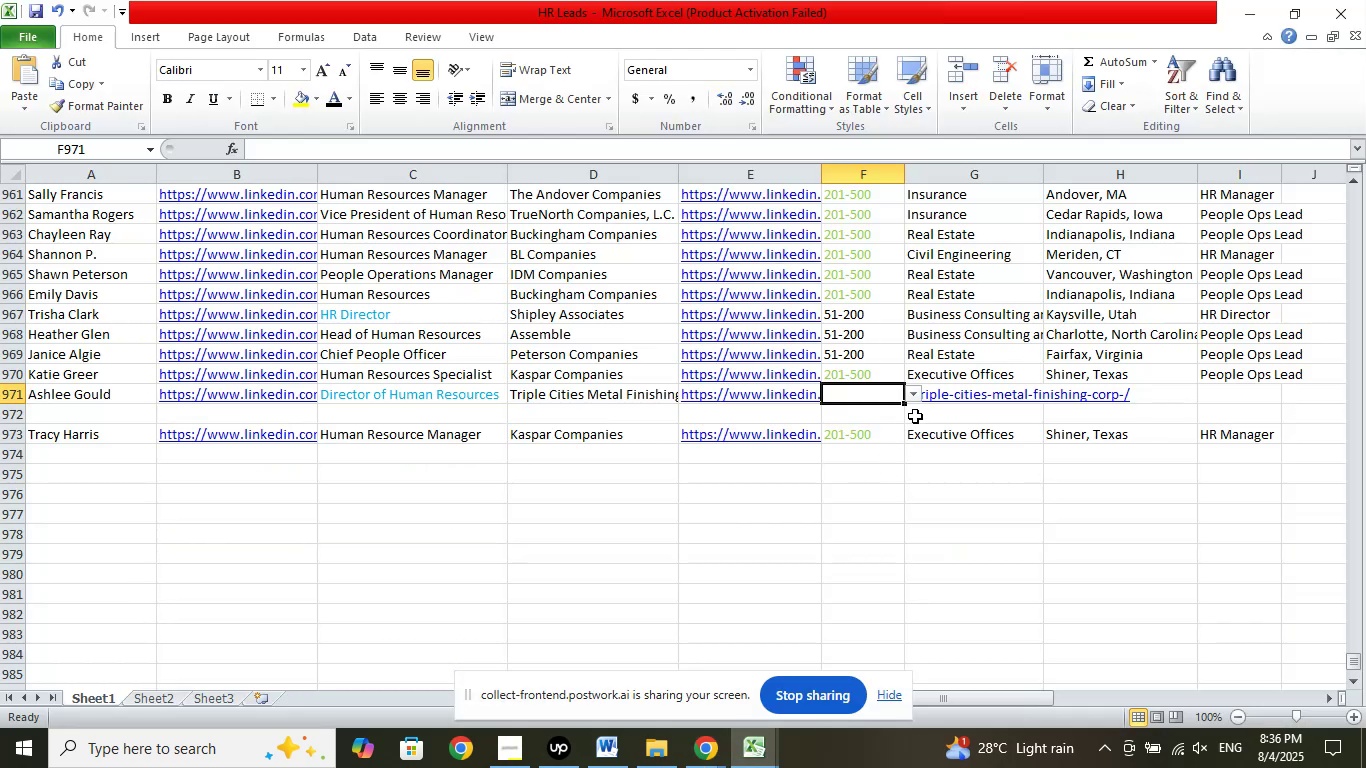 
left_click([912, 398])
 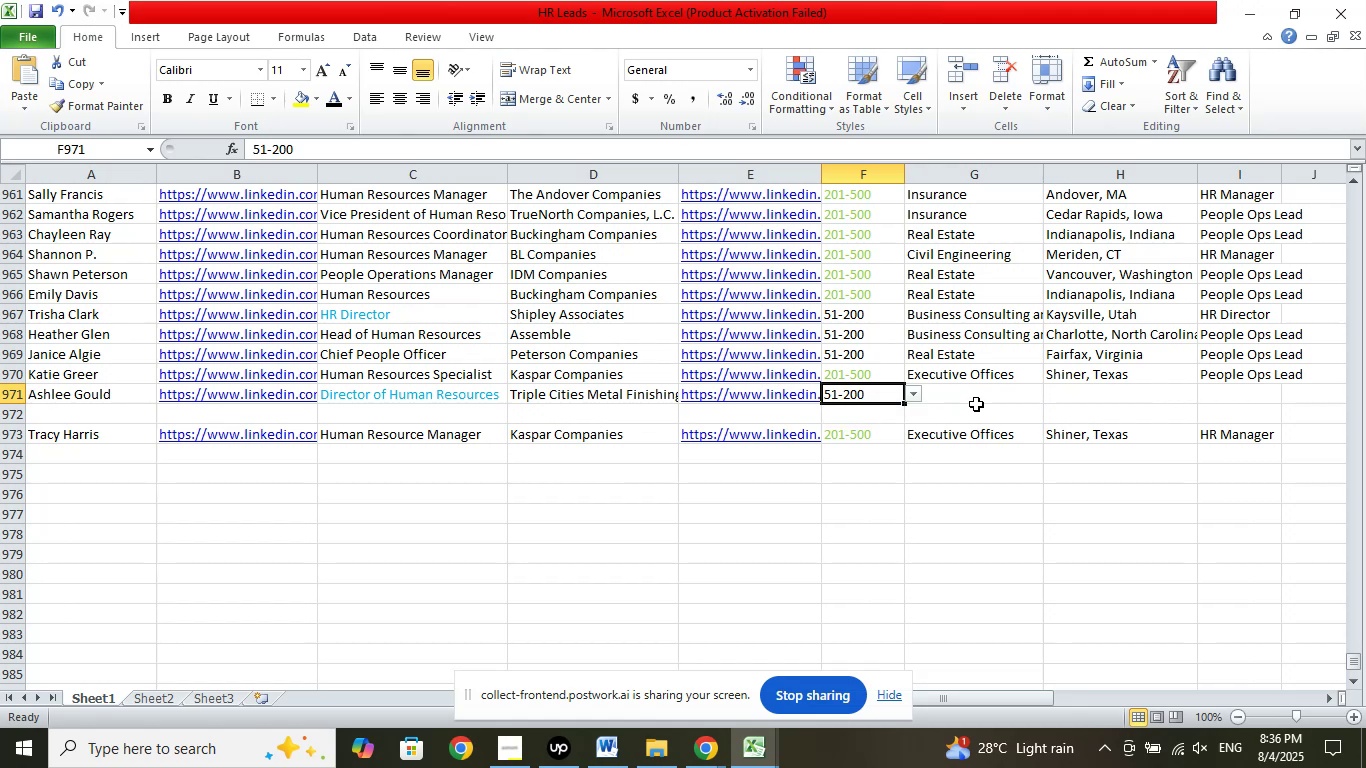 
left_click([1080, 395])
 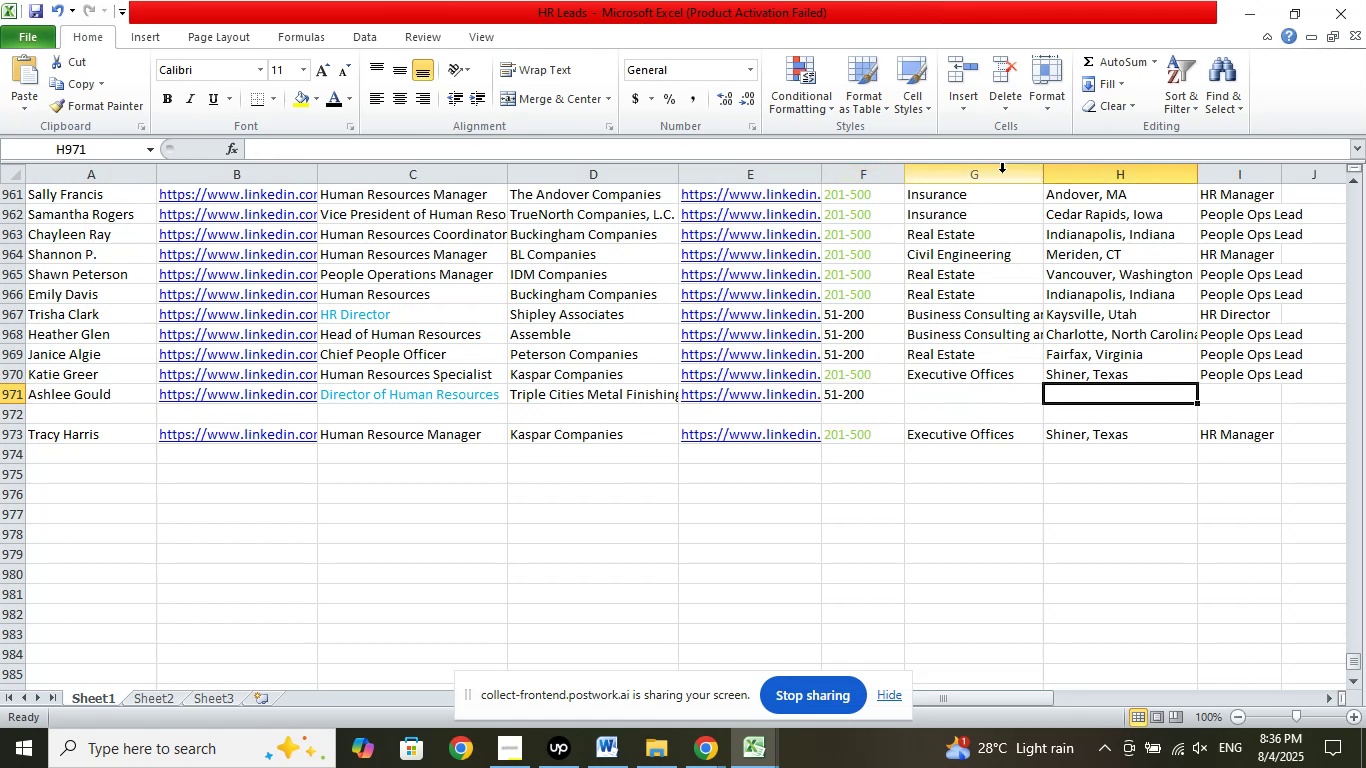 
left_click([1011, 149])
 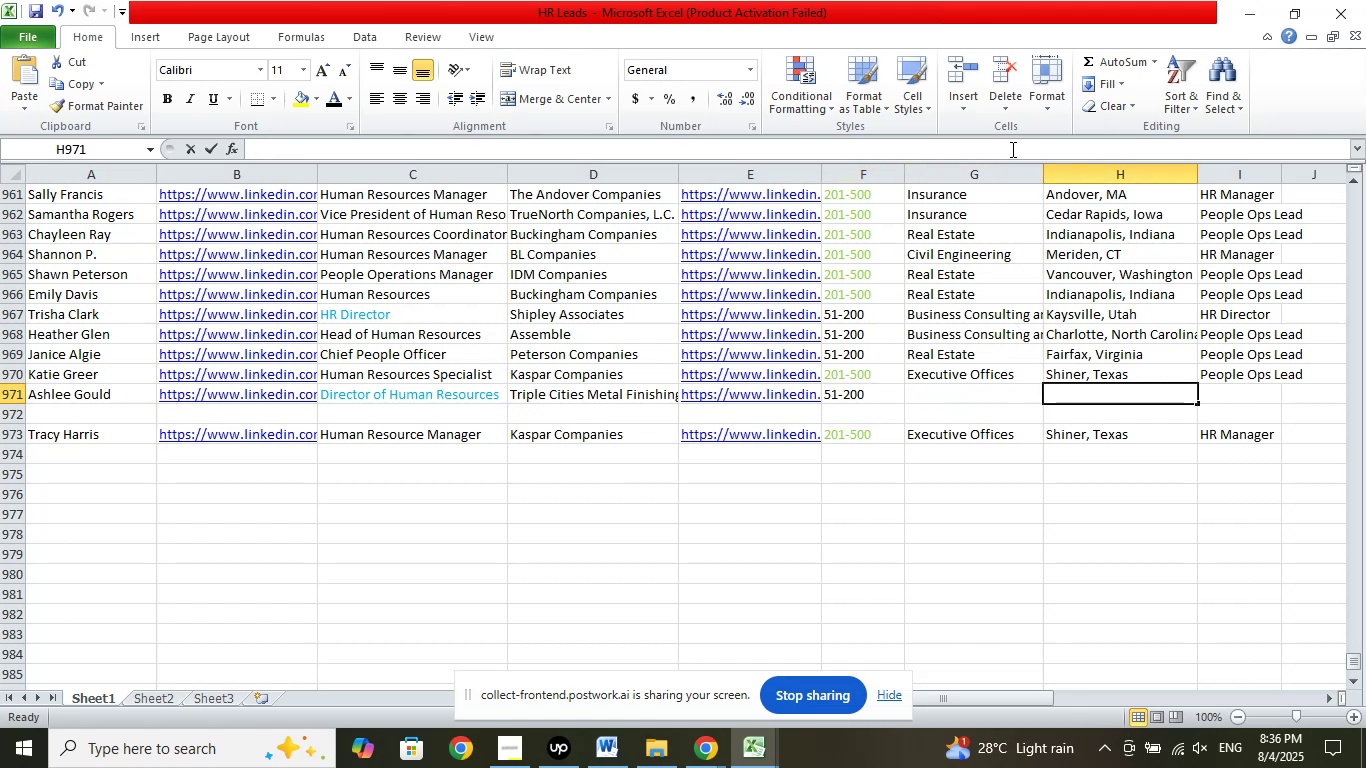 
right_click([1011, 149])
 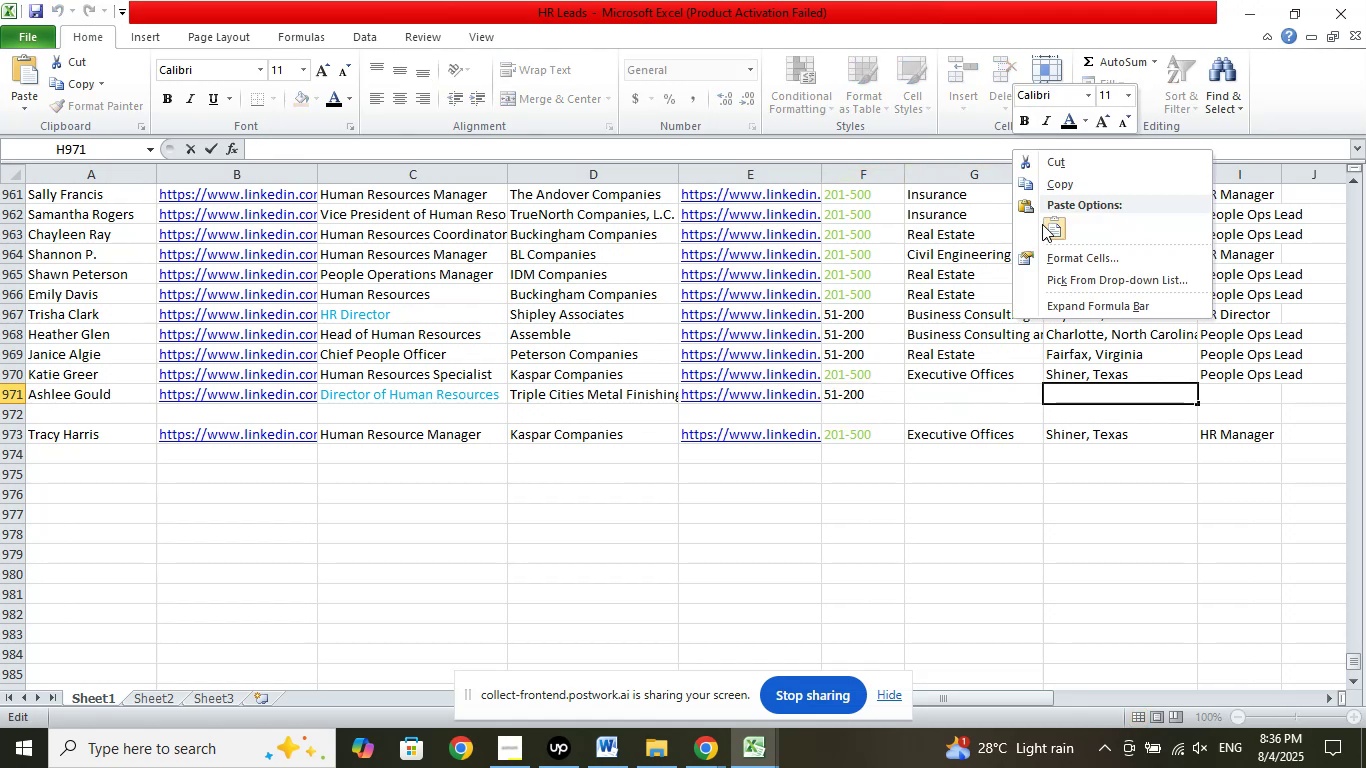 
left_click([1054, 226])
 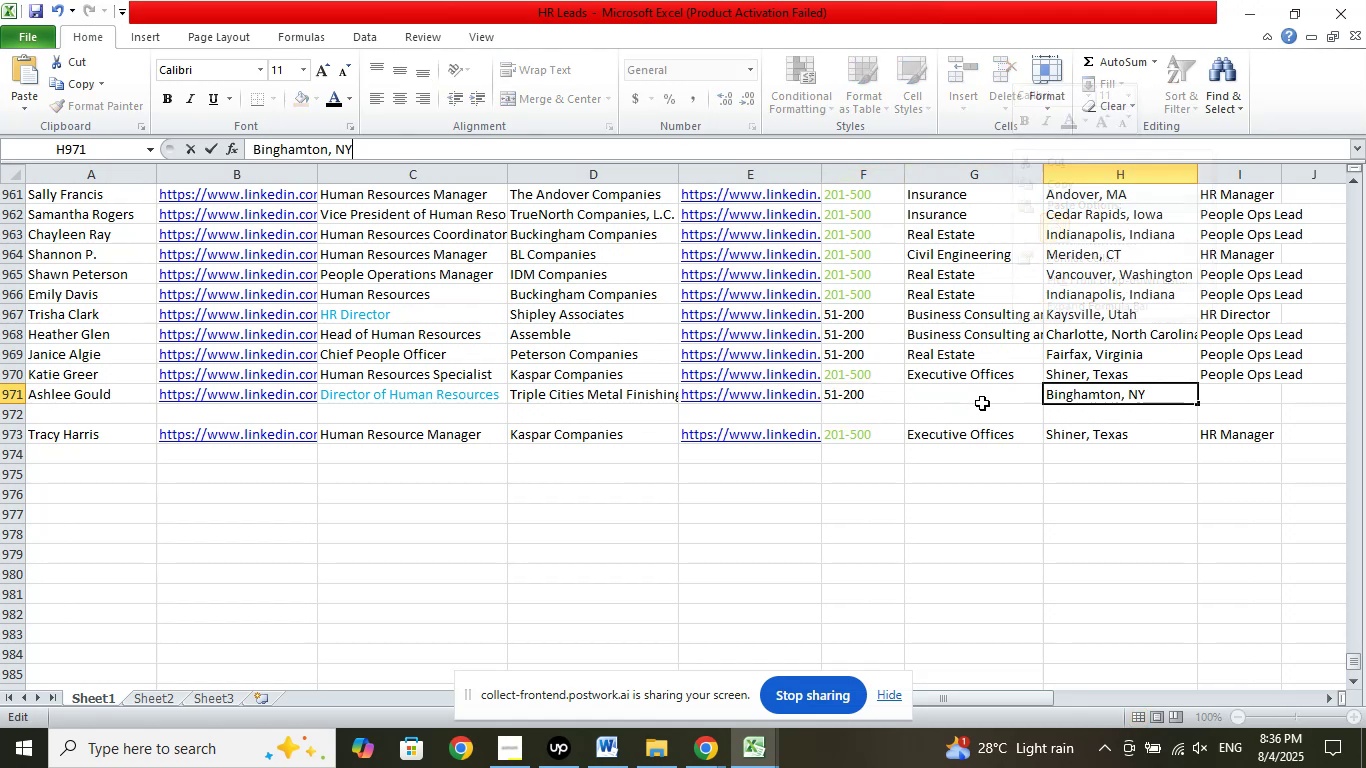 
left_click([986, 392])
 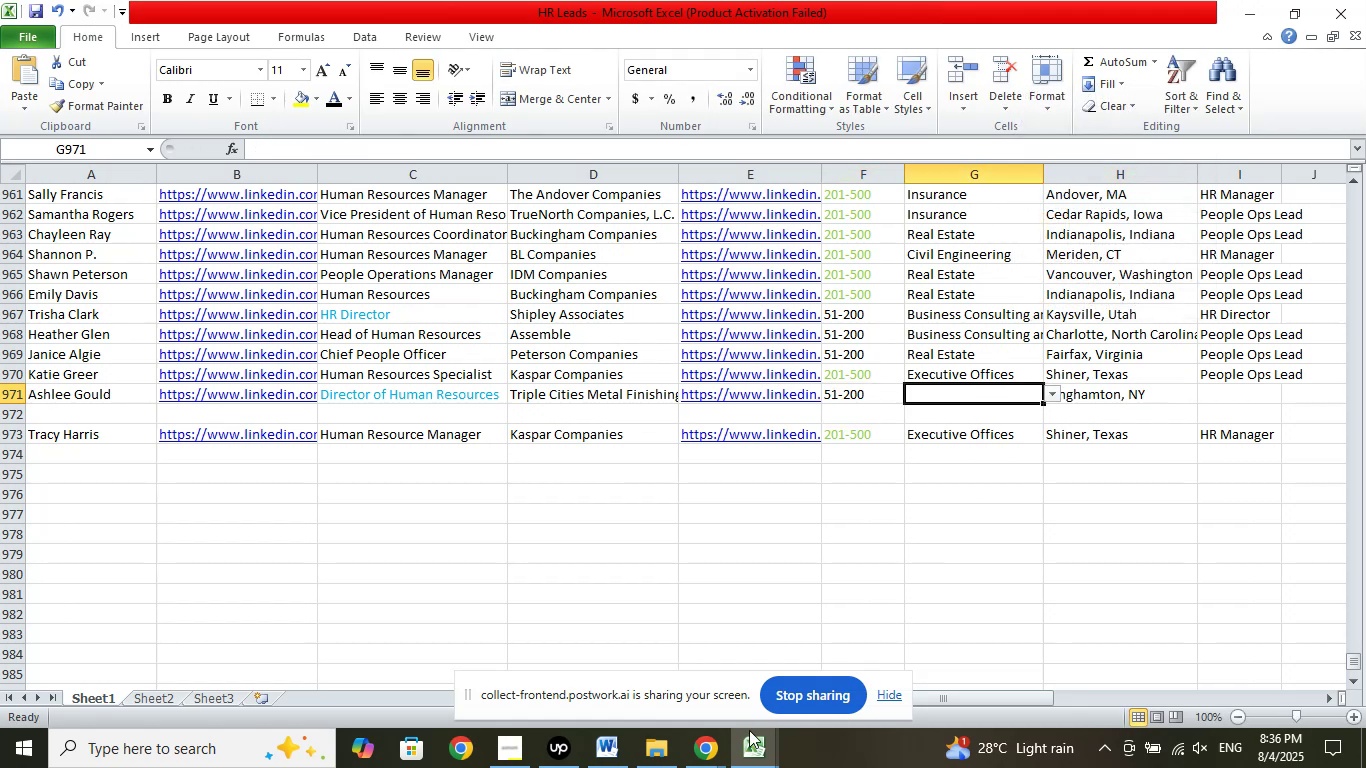 
left_click([719, 746])
 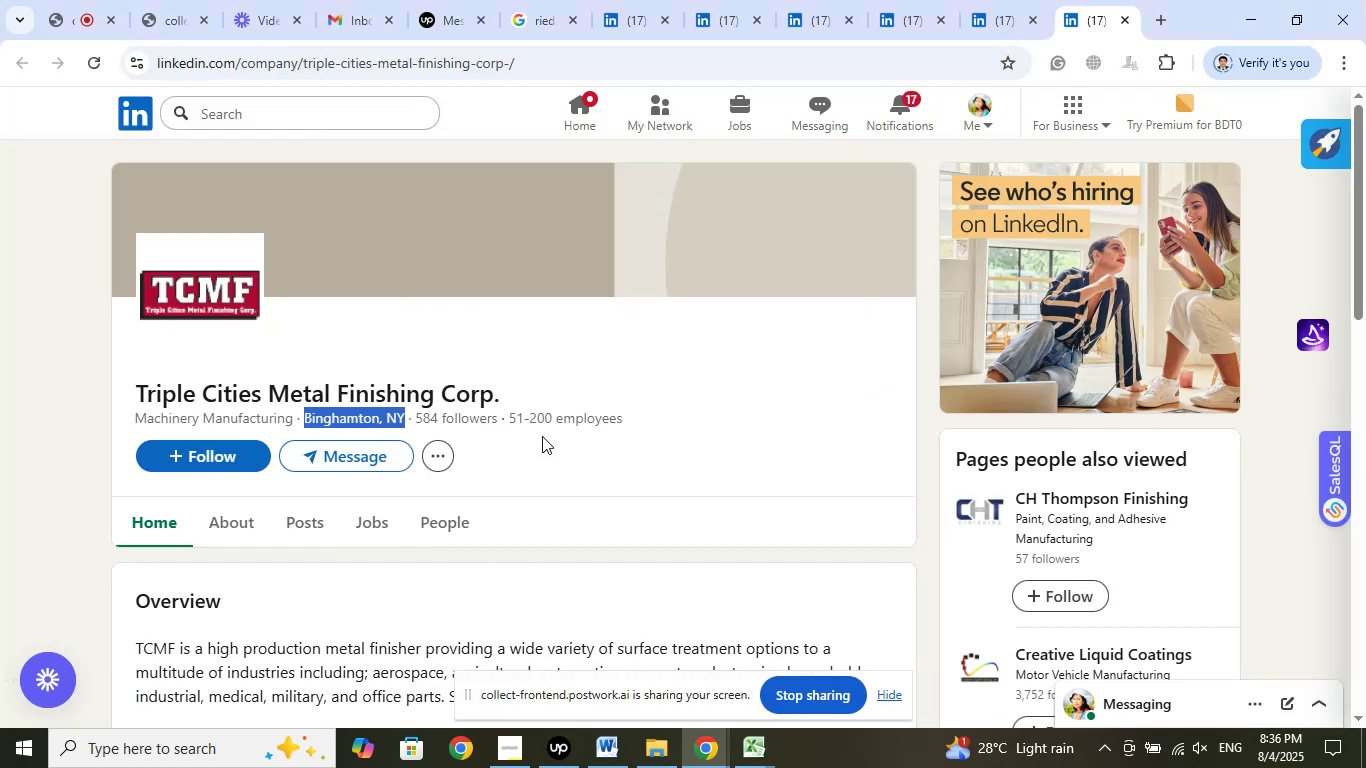 
left_click_drag(start_coordinate=[128, 420], to_coordinate=[290, 419])
 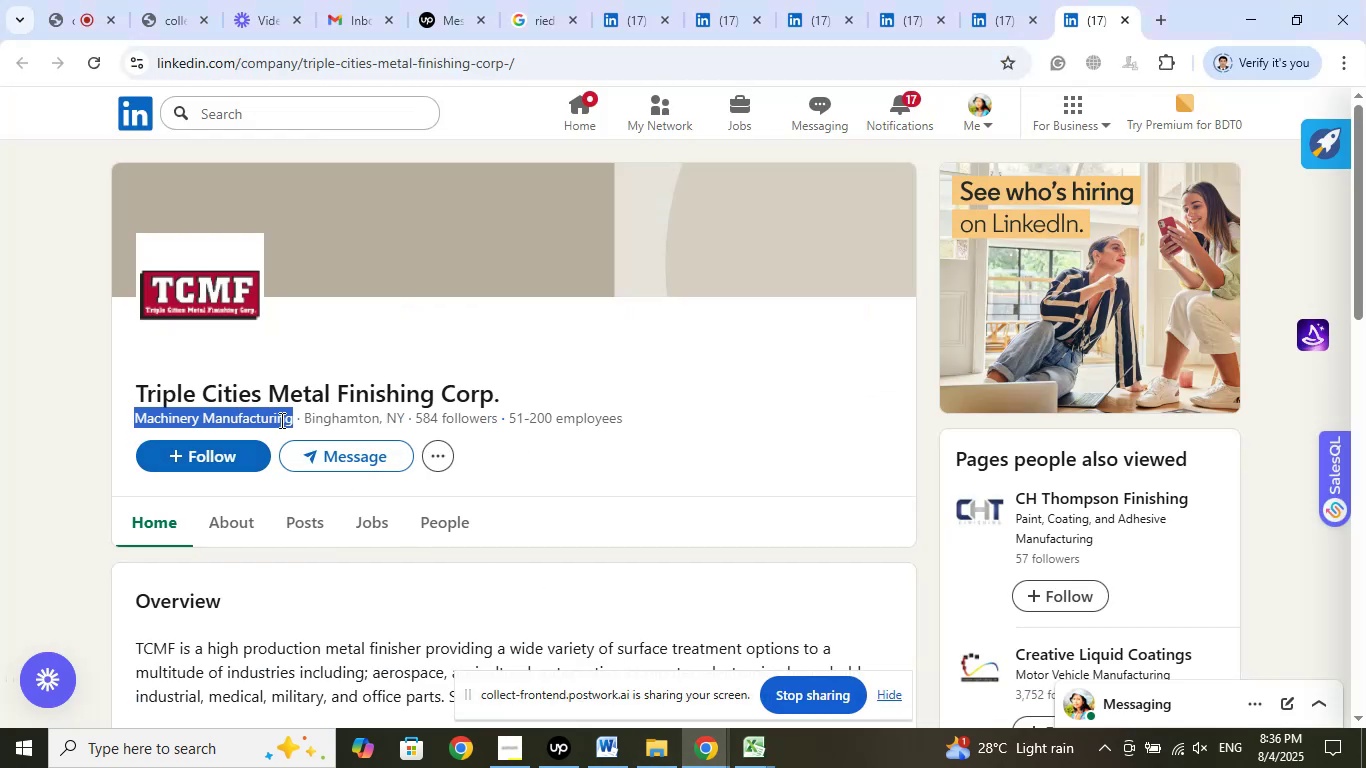 
right_click([274, 420])
 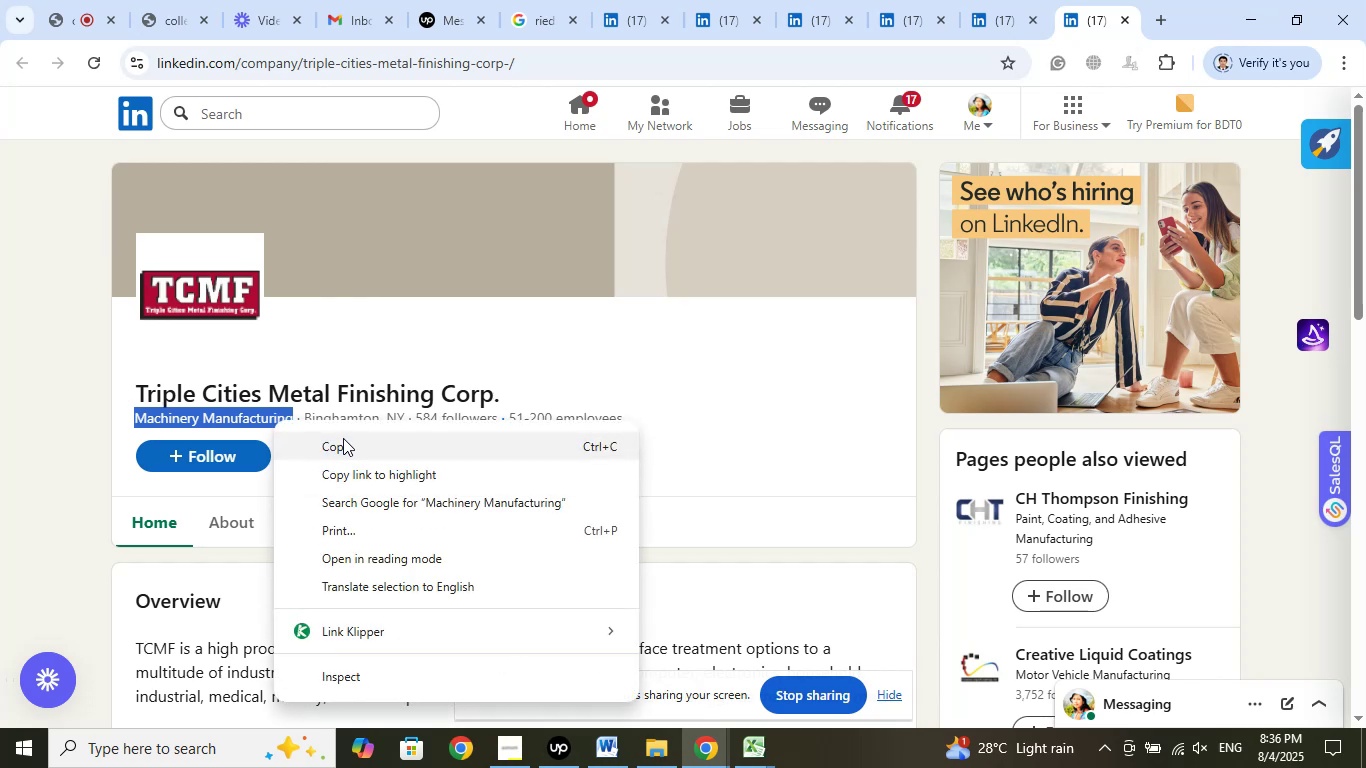 
left_click([342, 444])
 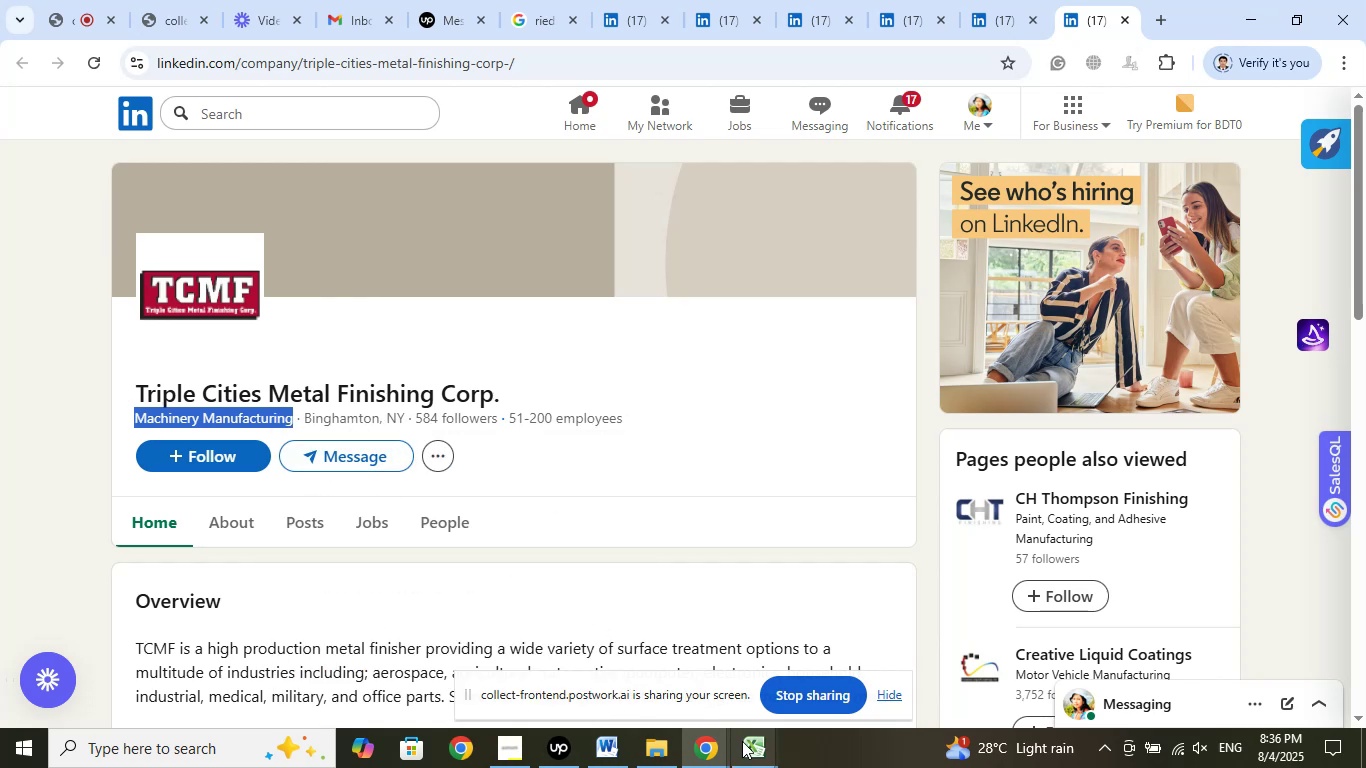 
left_click([753, 750])
 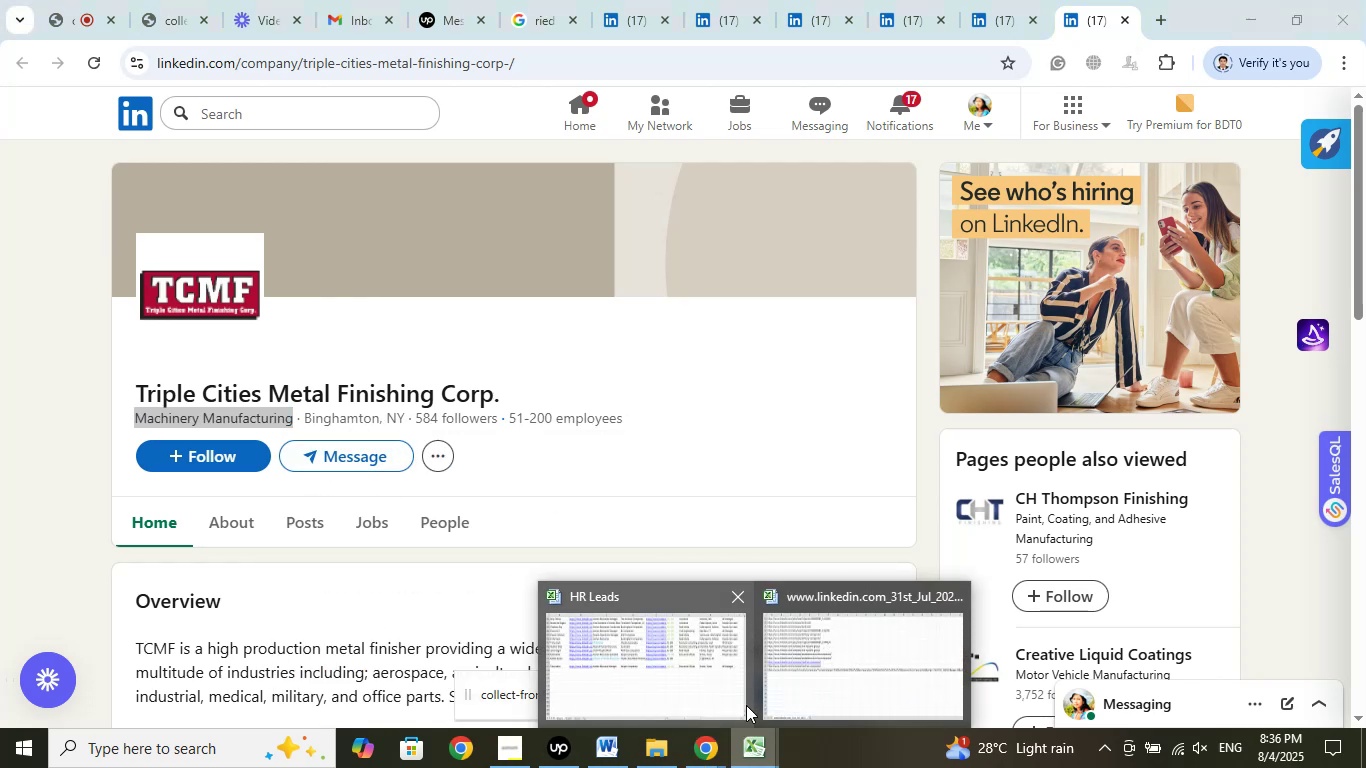 
left_click([713, 656])
 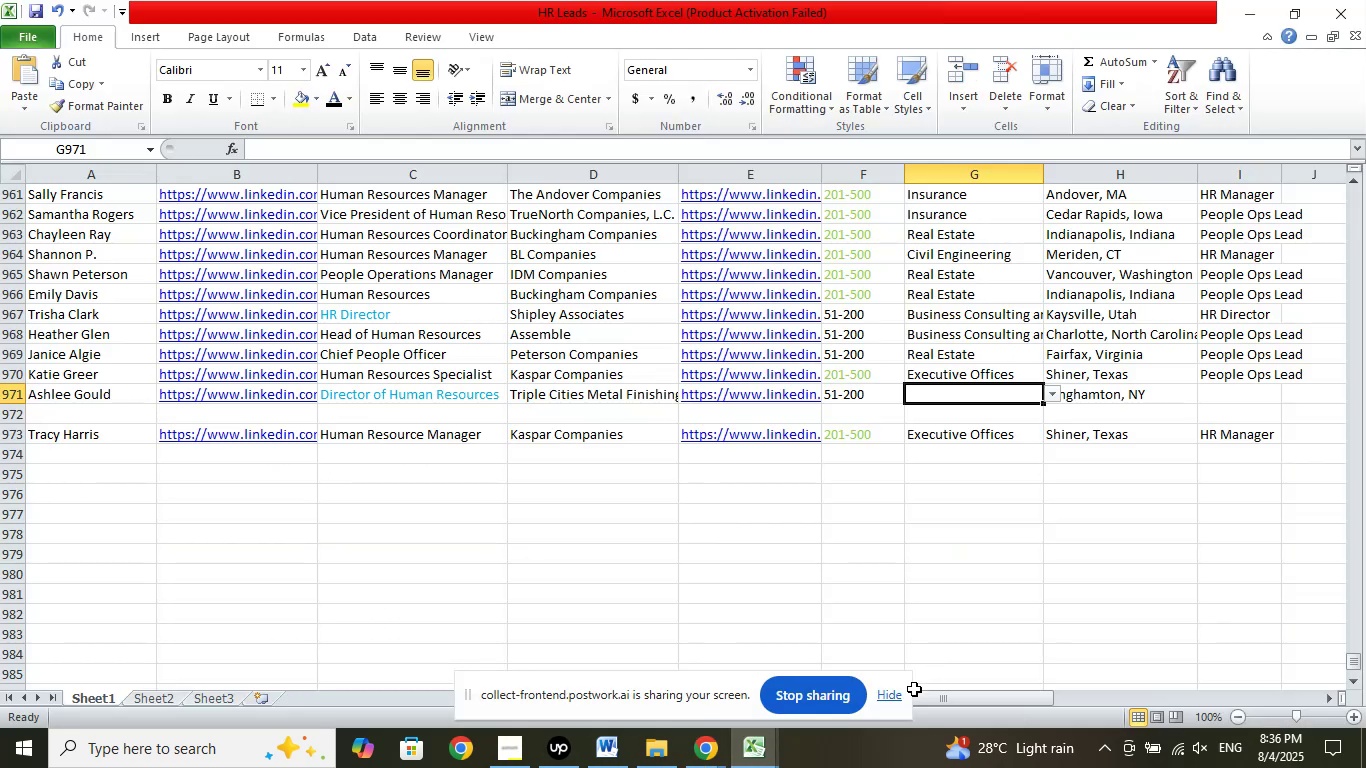 
left_click_drag(start_coordinate=[939, 694], to_coordinate=[1365, 673])
 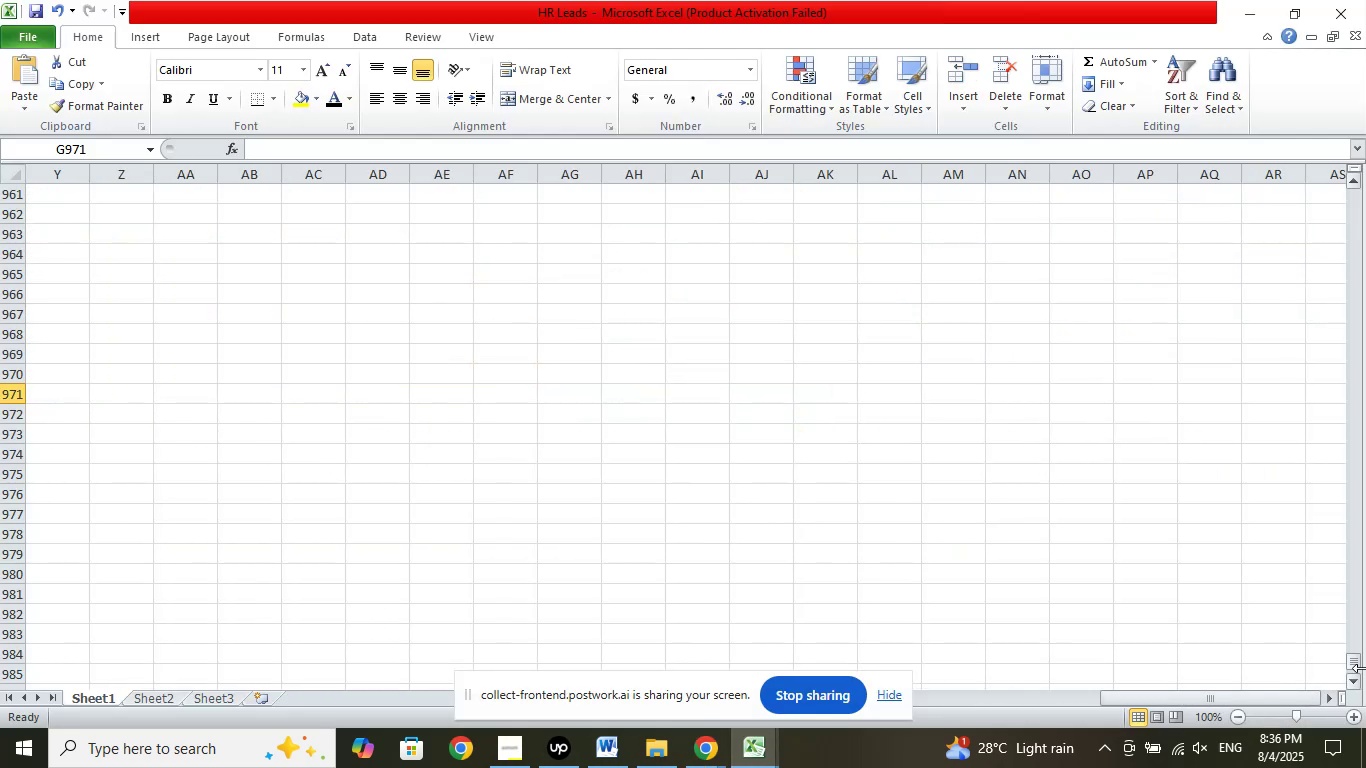 
left_click_drag(start_coordinate=[1355, 665], to_coordinate=[1347, 641])
 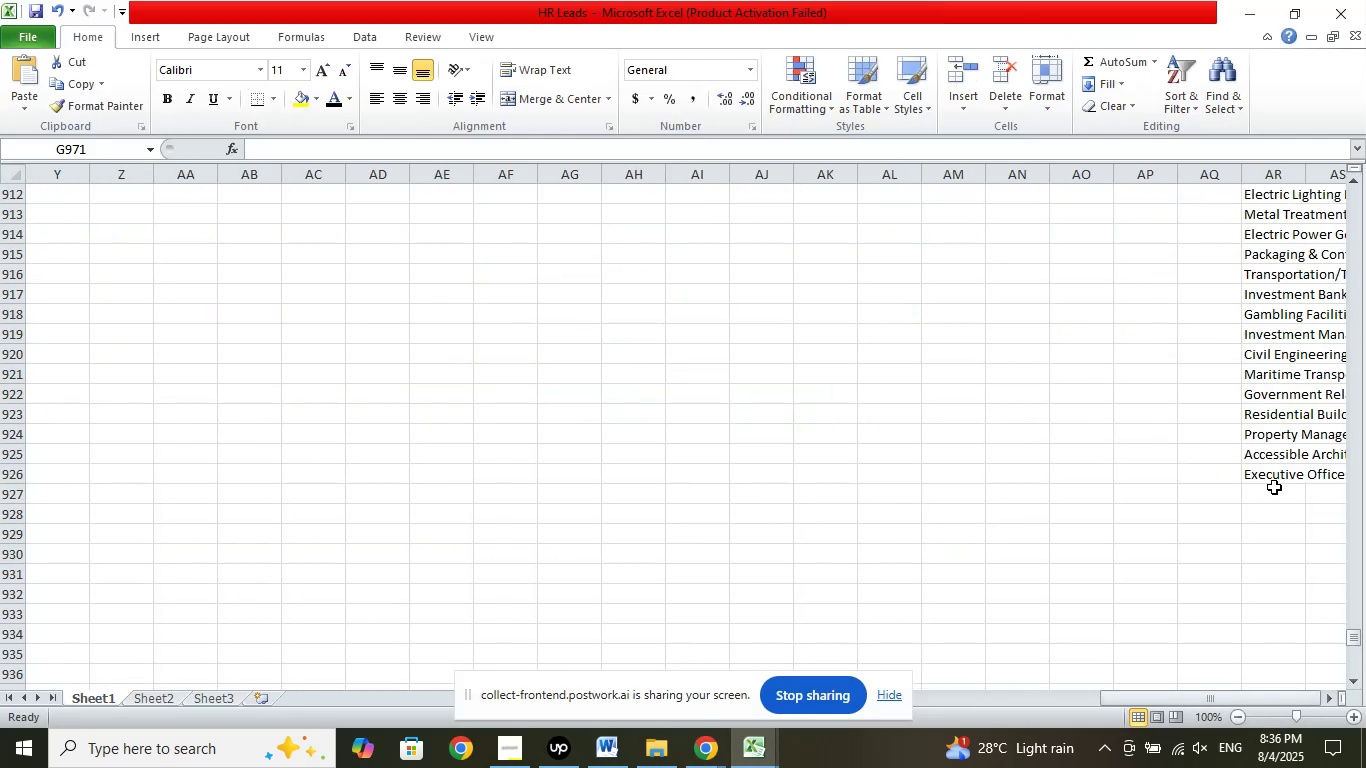 
left_click([1272, 490])
 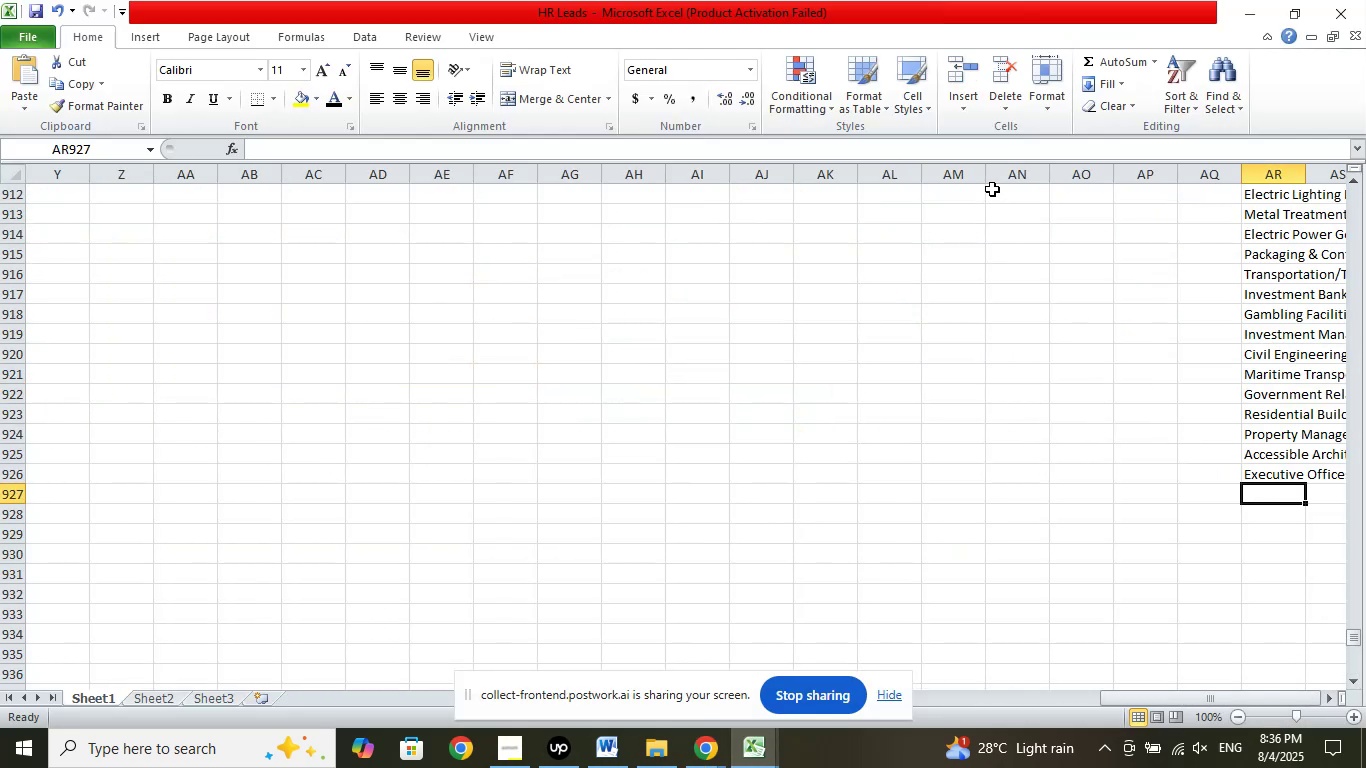 
left_click([968, 150])
 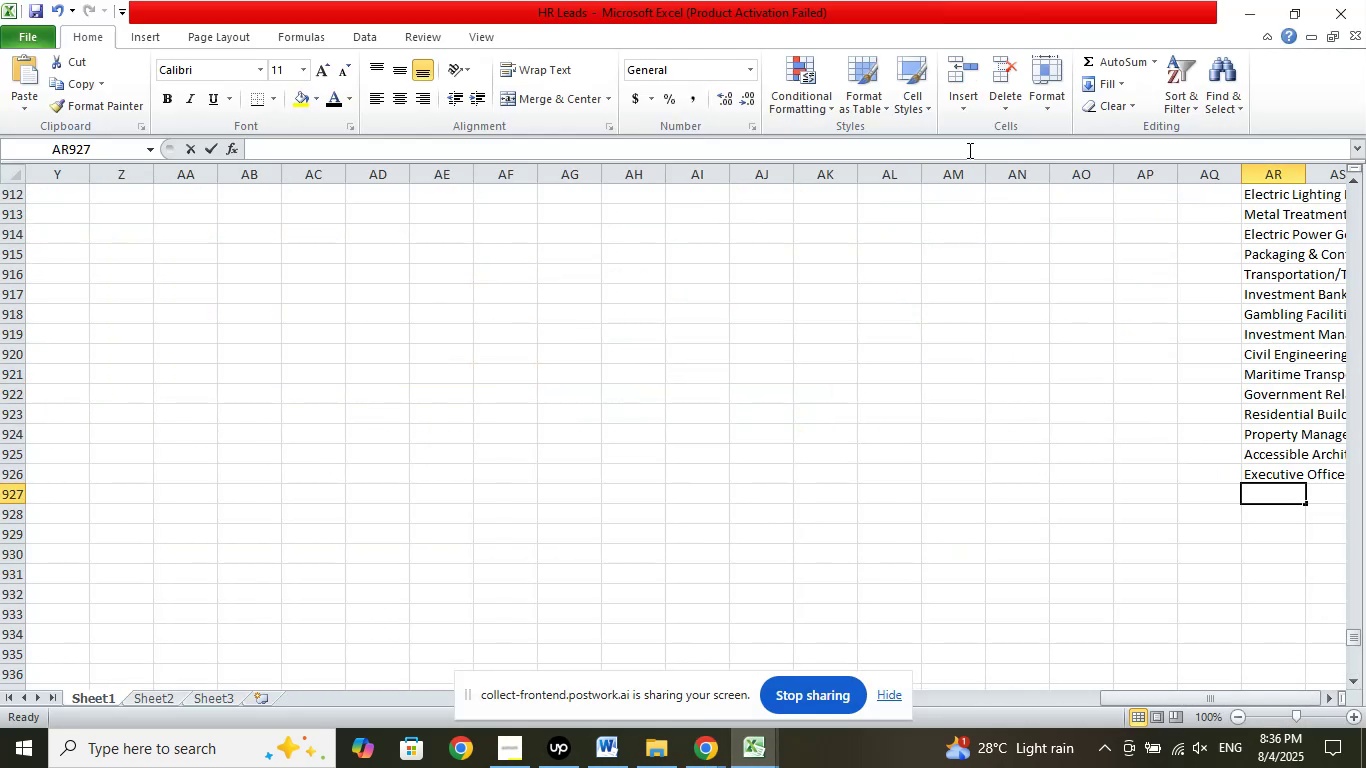 
right_click([968, 150])
 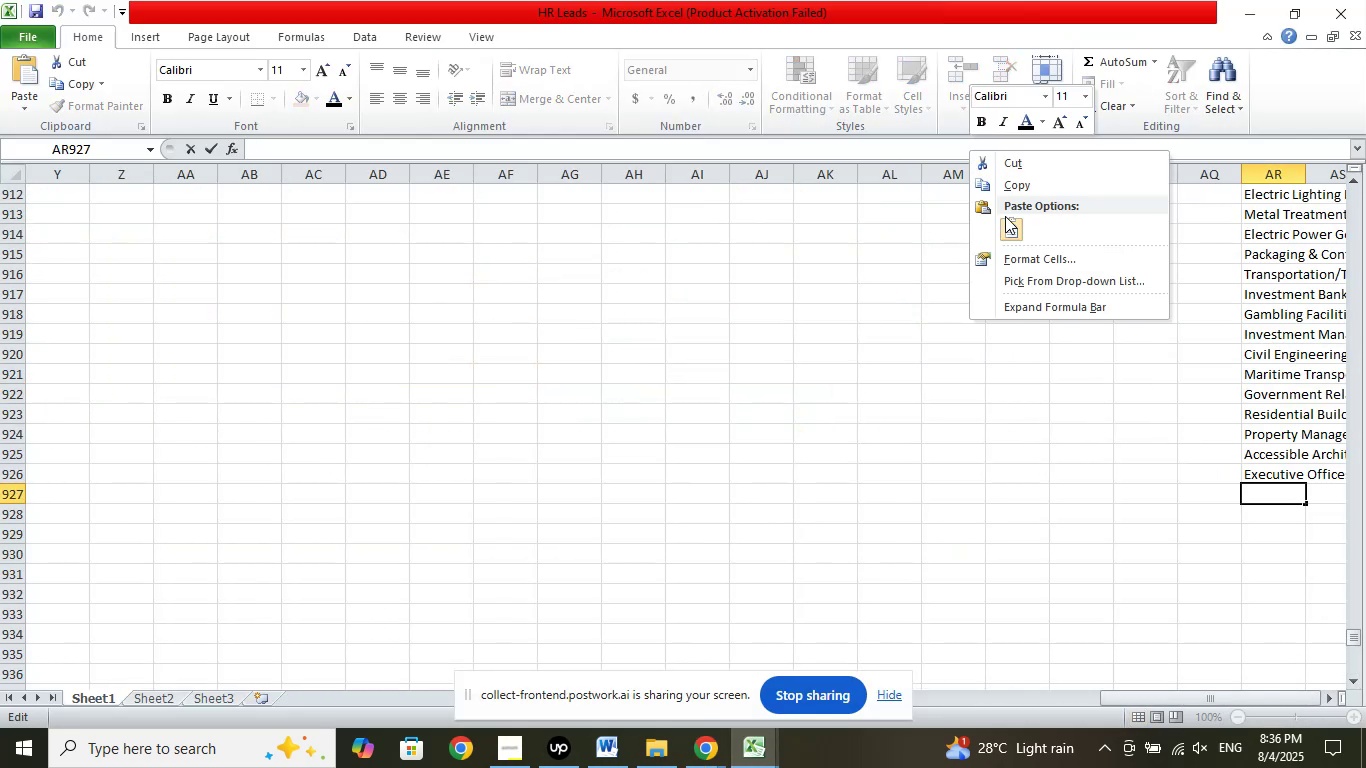 
left_click([1010, 231])
 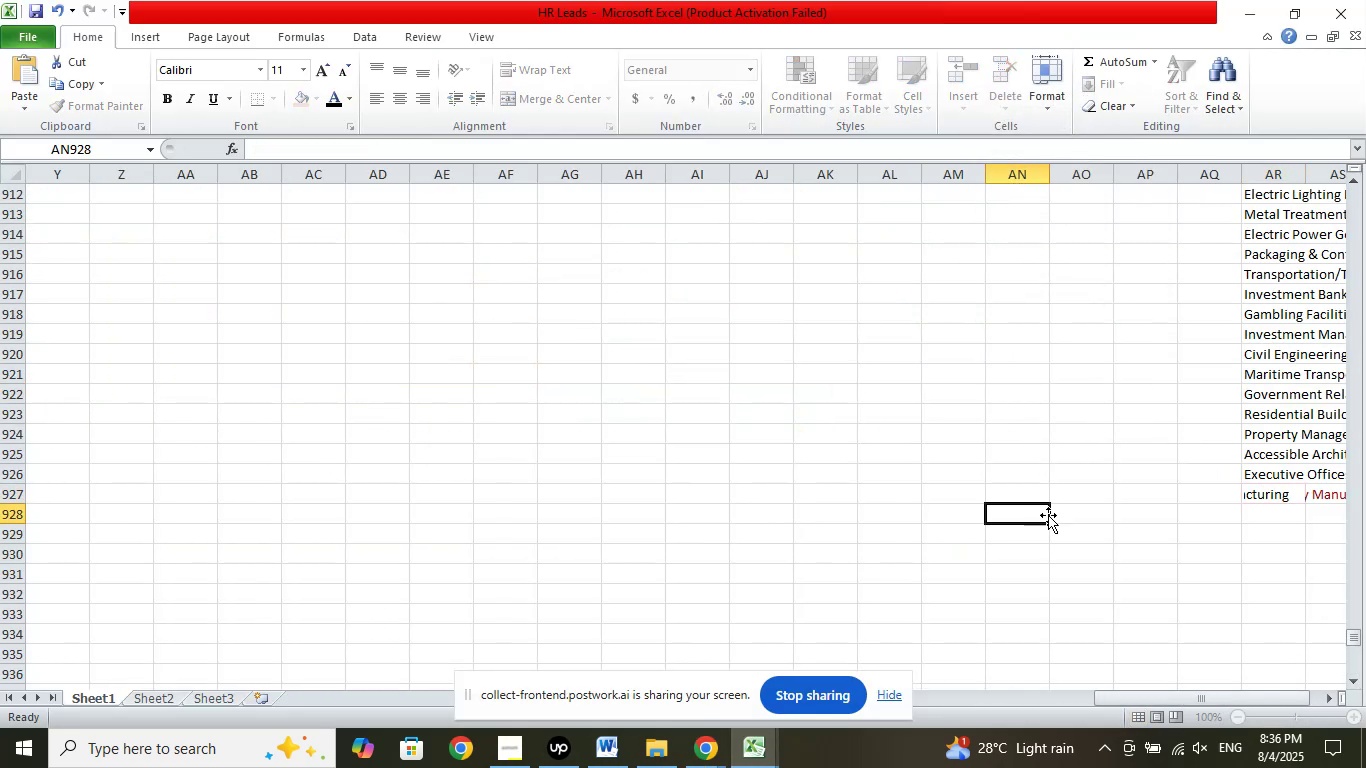 
scroll: coordinate [1141, 442], scroll_direction: up, amount: 42.0
 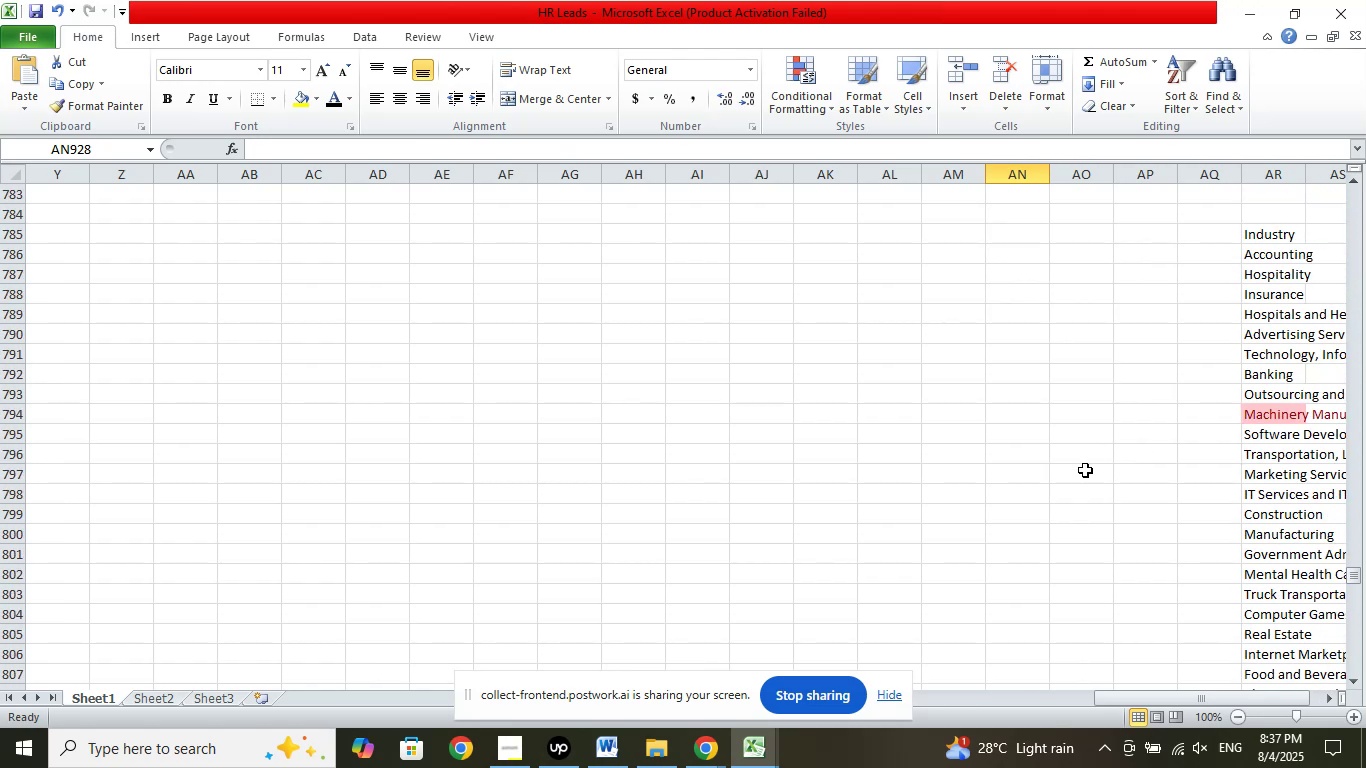 
key(Control+Z)
 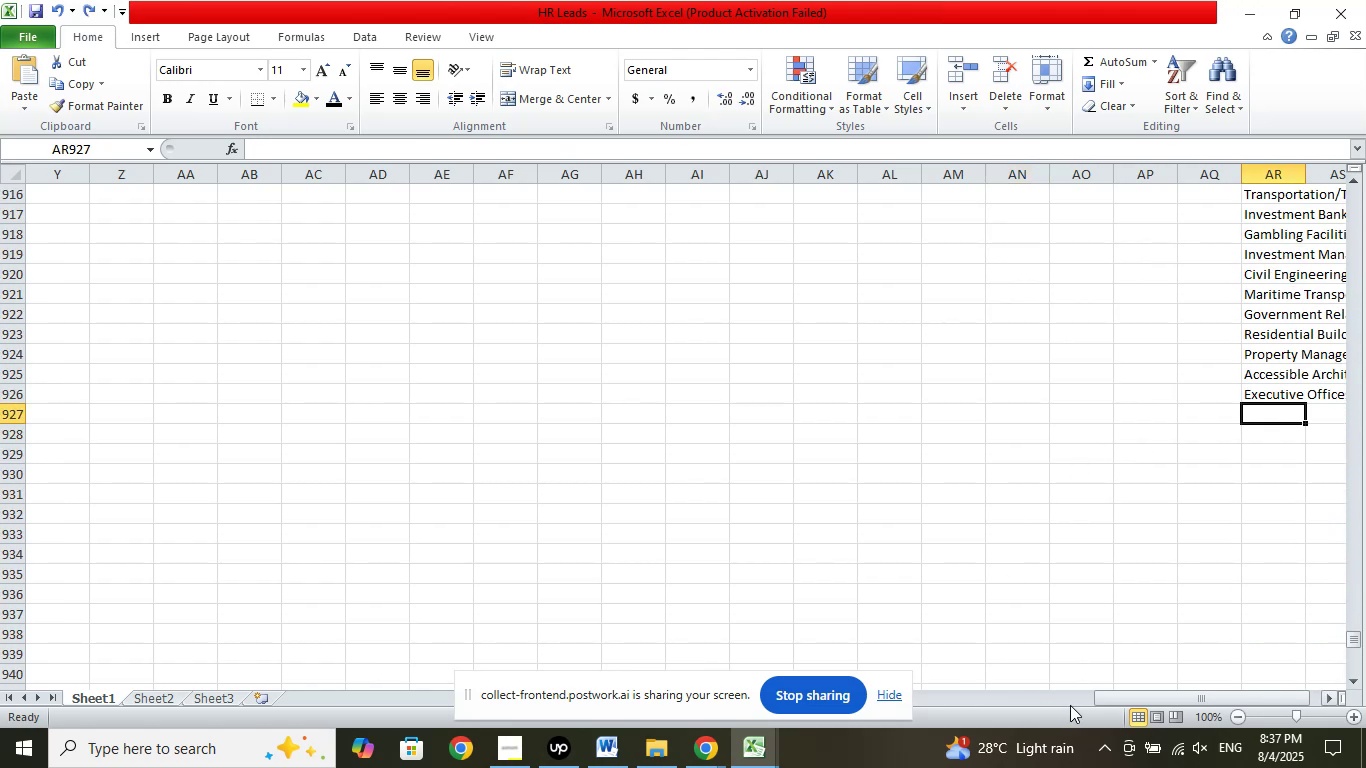 
left_click_drag(start_coordinate=[1153, 696], to_coordinate=[749, 687])
 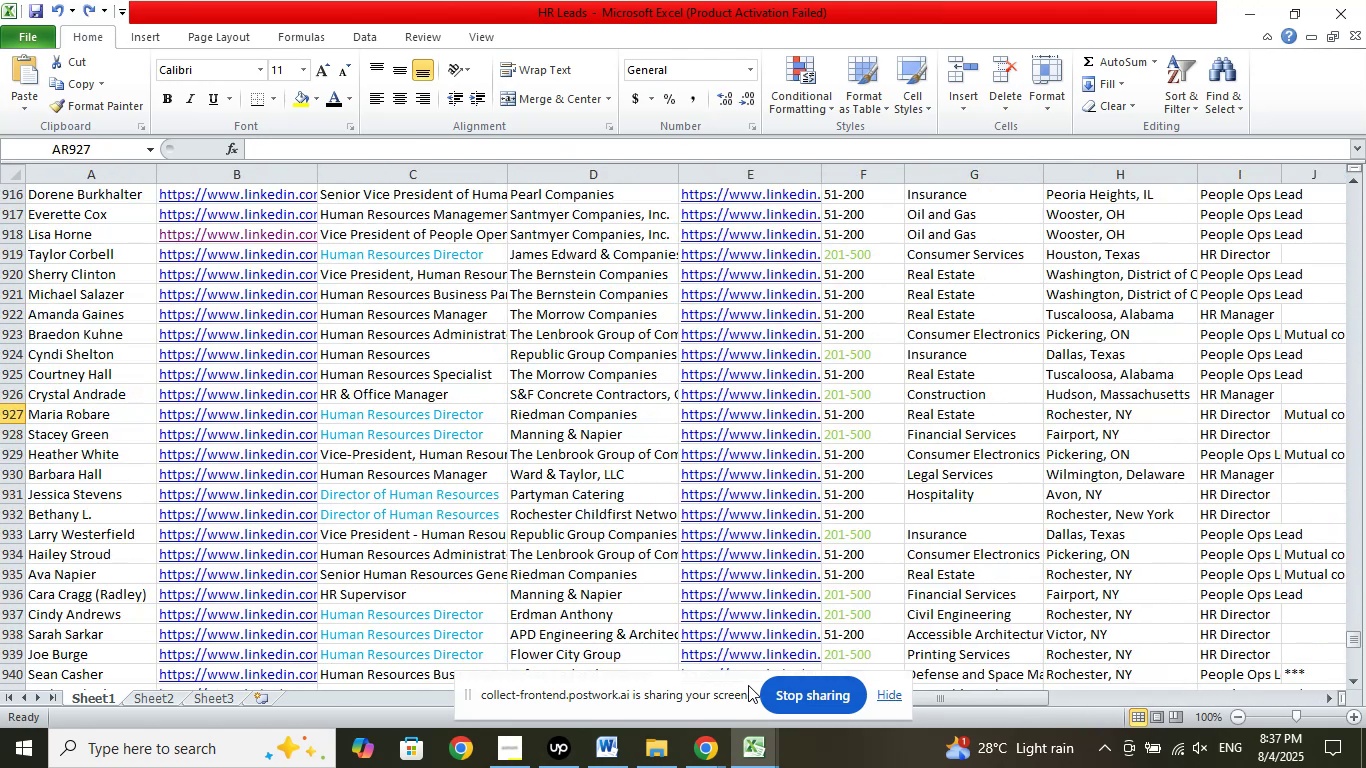 
scroll: coordinate [914, 512], scroll_direction: down, amount: 12.0
 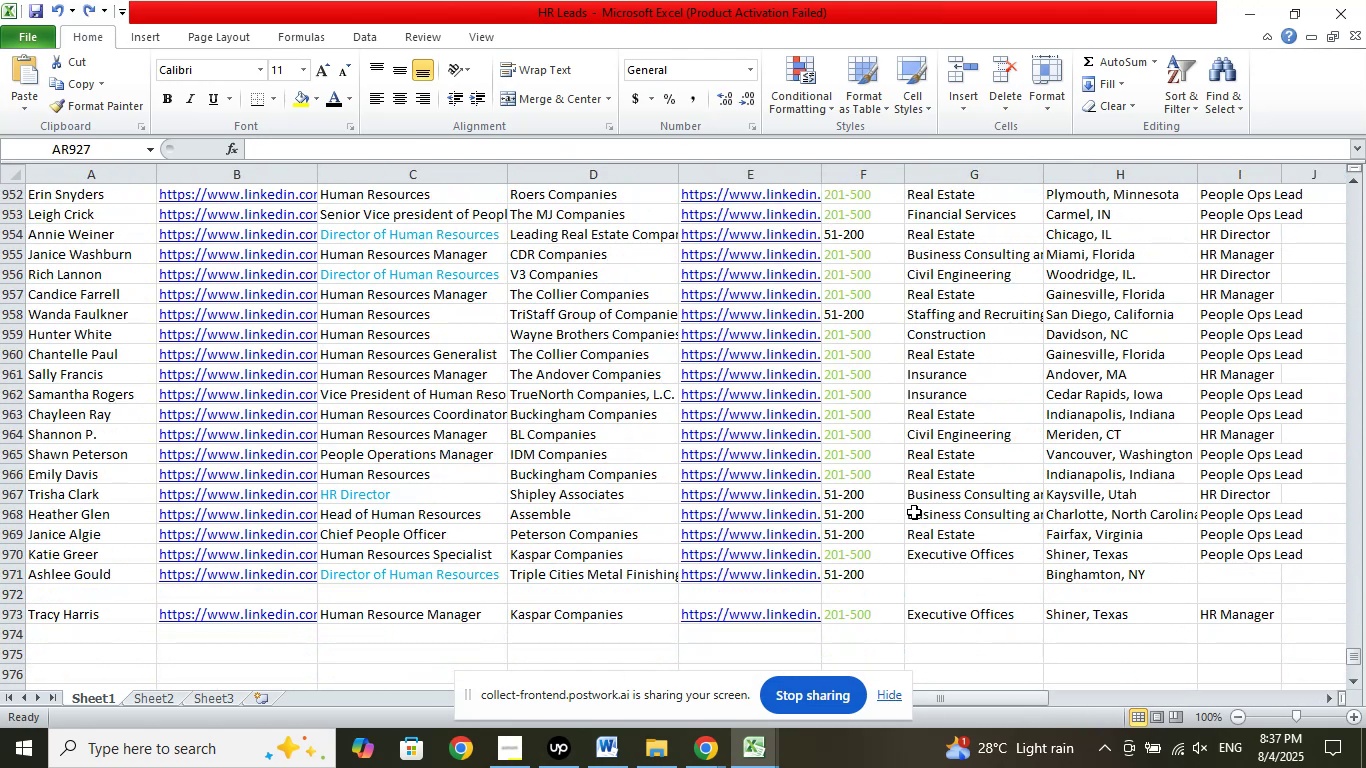 
scroll: coordinate [914, 512], scroll_direction: up, amount: 3.0
 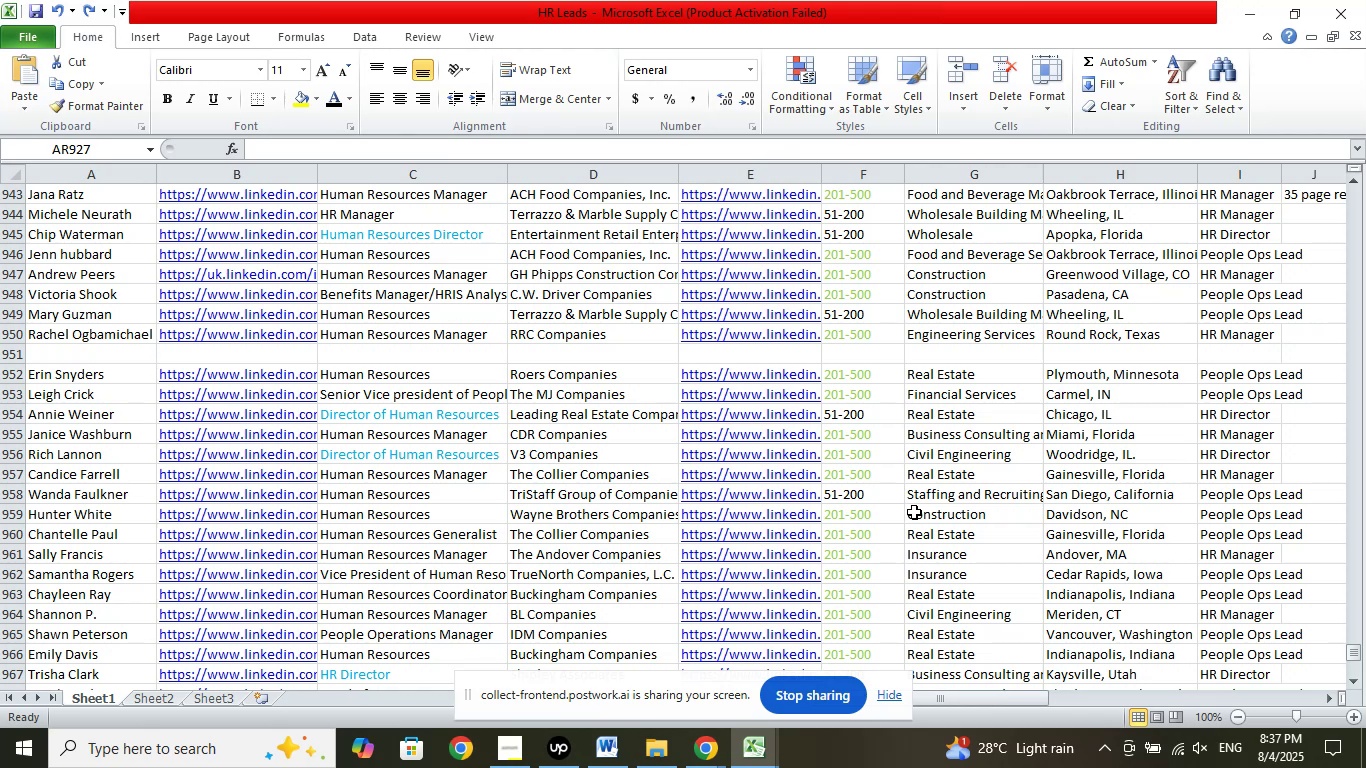 
scroll: coordinate [915, 511], scroll_direction: down, amount: 5.0
 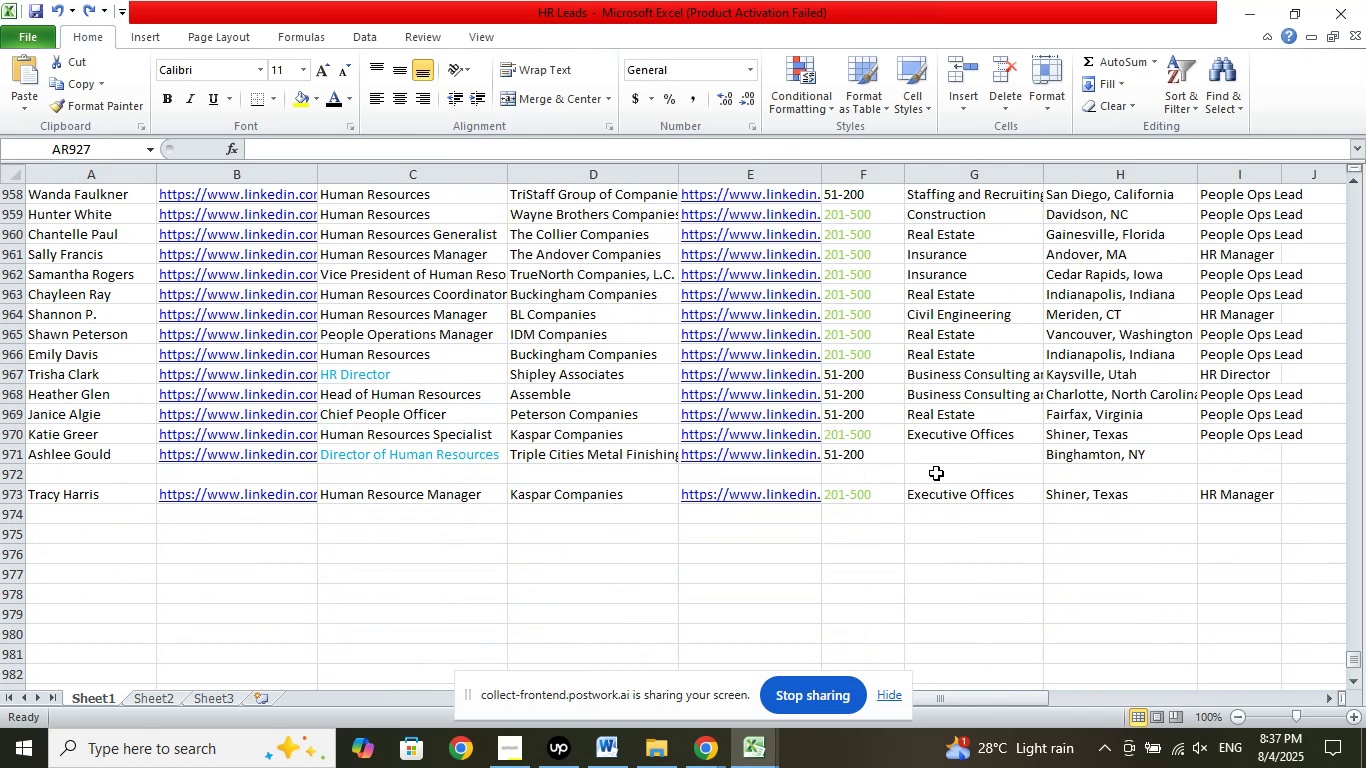 
left_click([943, 451])
 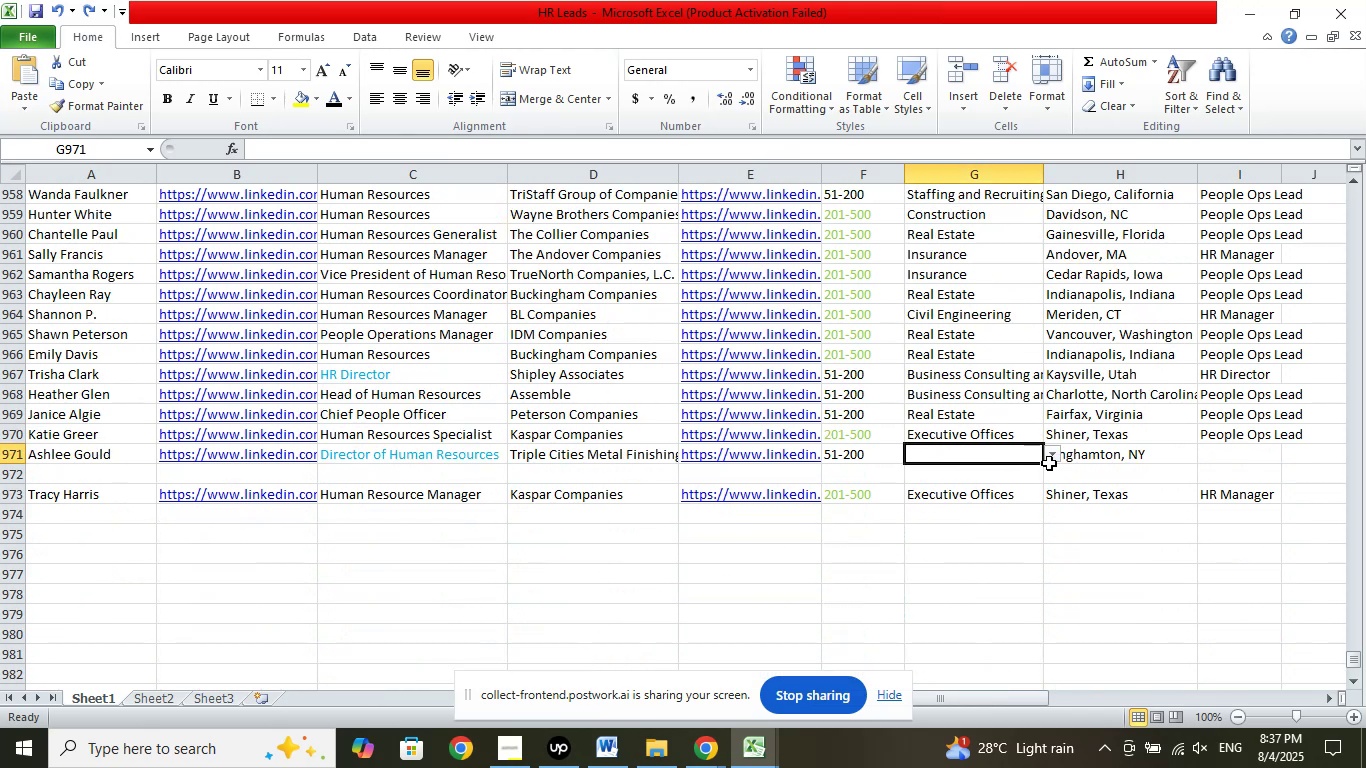 
left_click([1053, 458])
 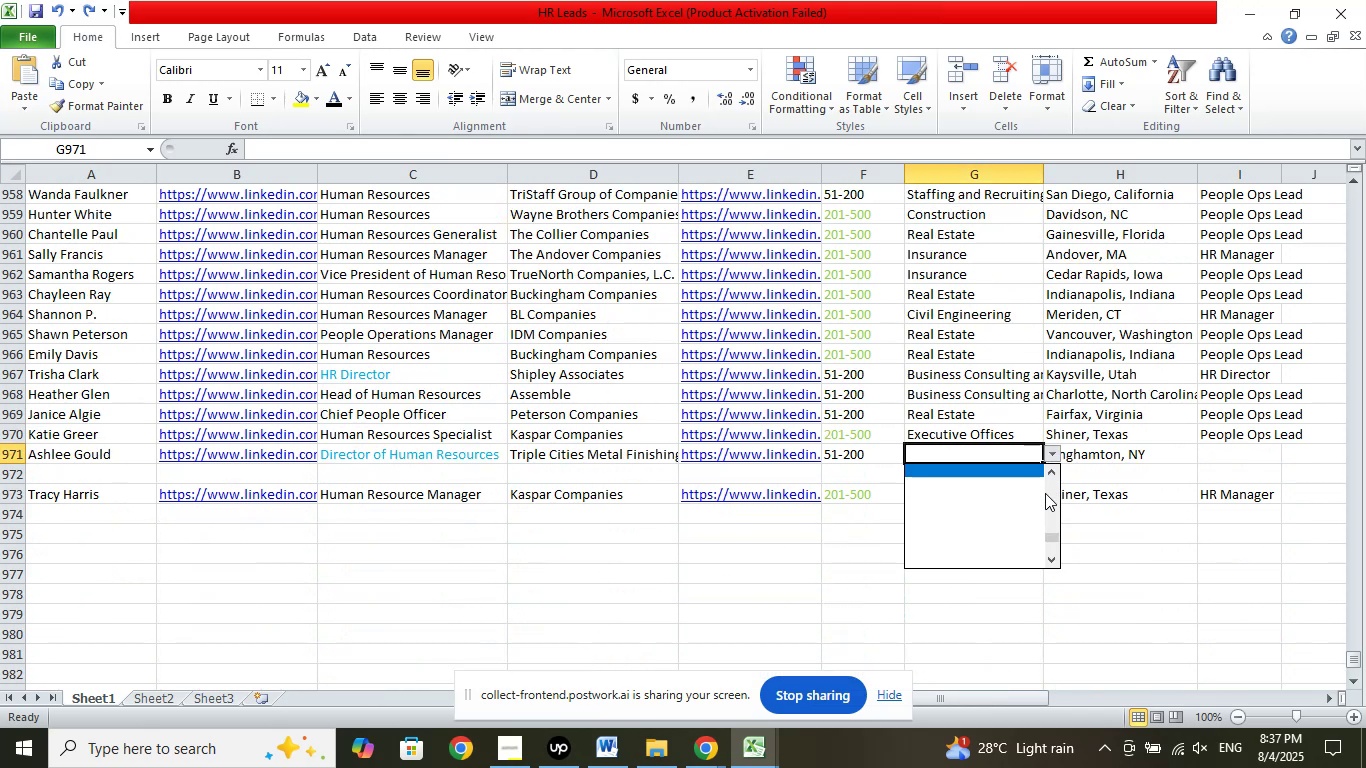 
left_click_drag(start_coordinate=[1057, 536], to_coordinate=[1064, 430])
 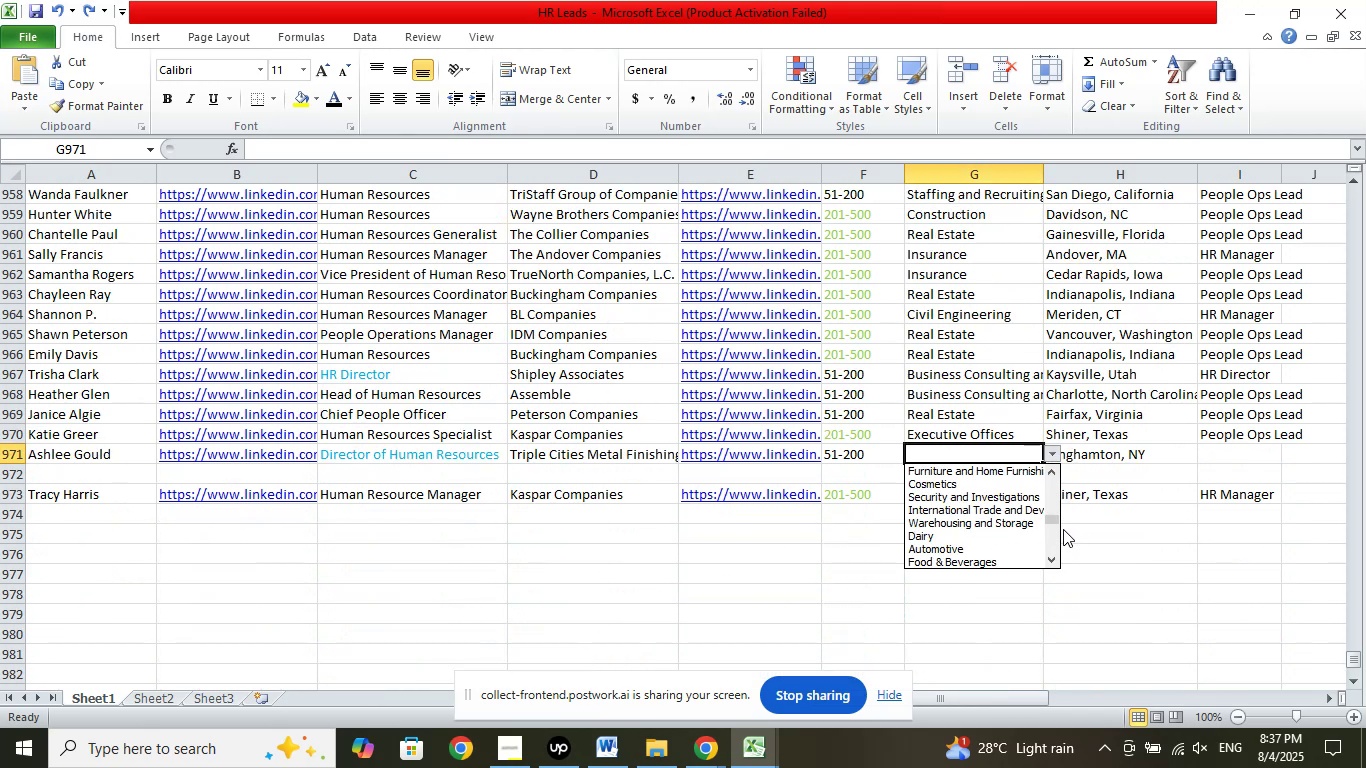 
left_click_drag(start_coordinate=[1057, 518], to_coordinate=[1063, 447])
 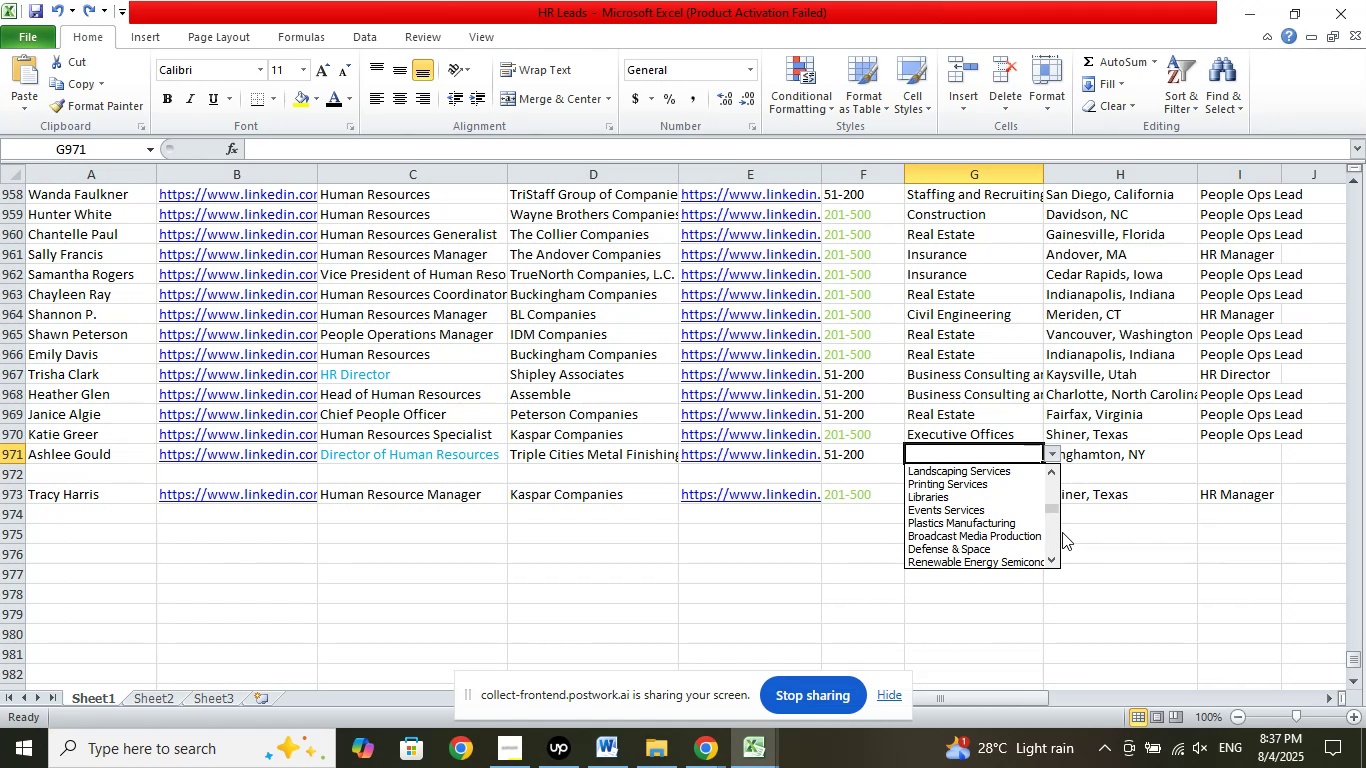 
left_click_drag(start_coordinate=[1052, 508], to_coordinate=[1056, 447])
 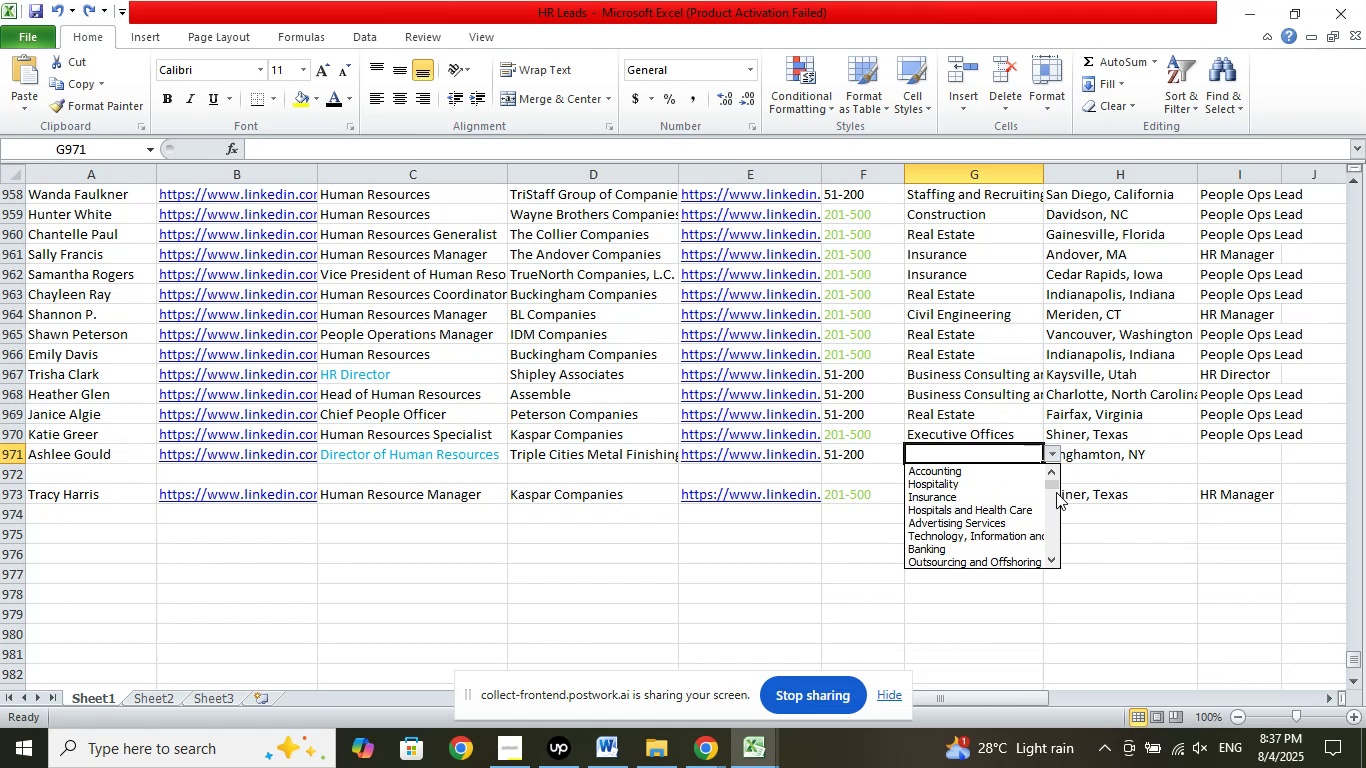 
left_click([1056, 484])
 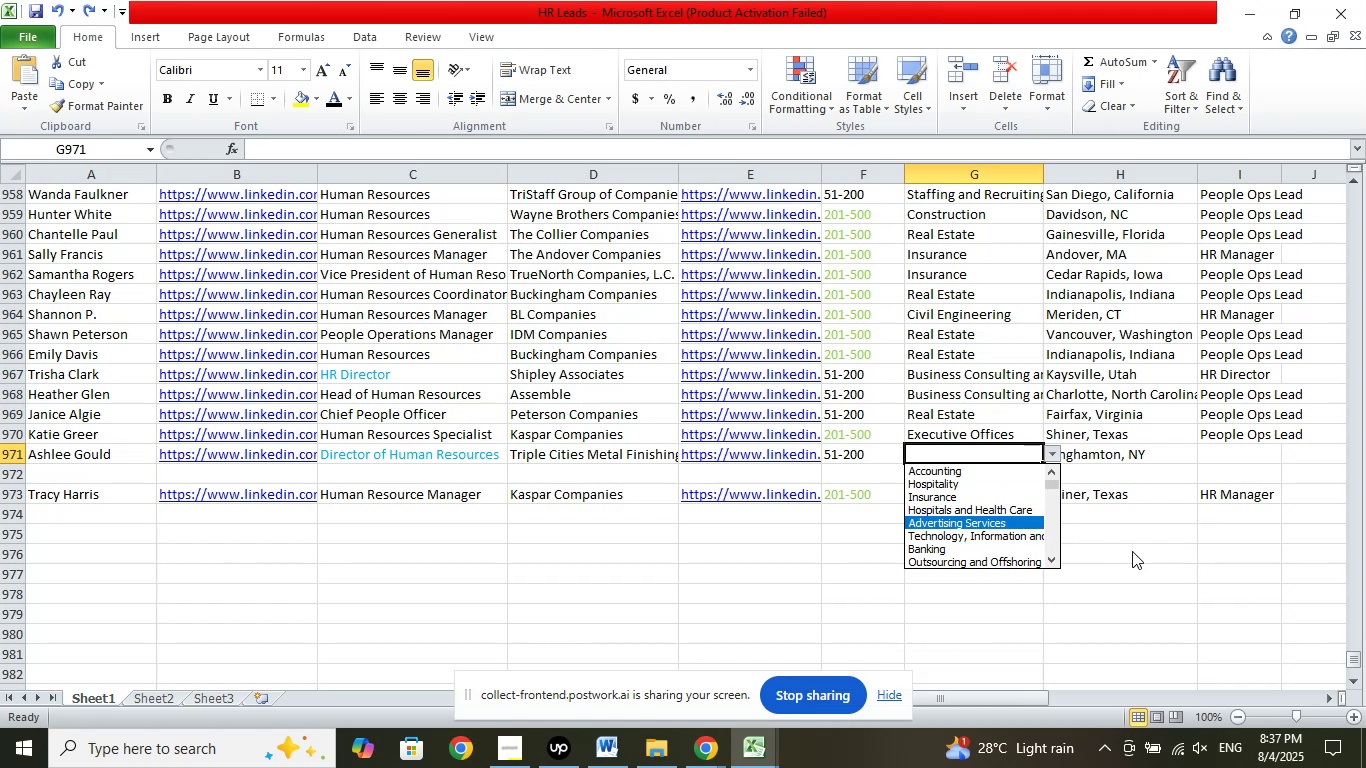 
key(ArrowDown)
 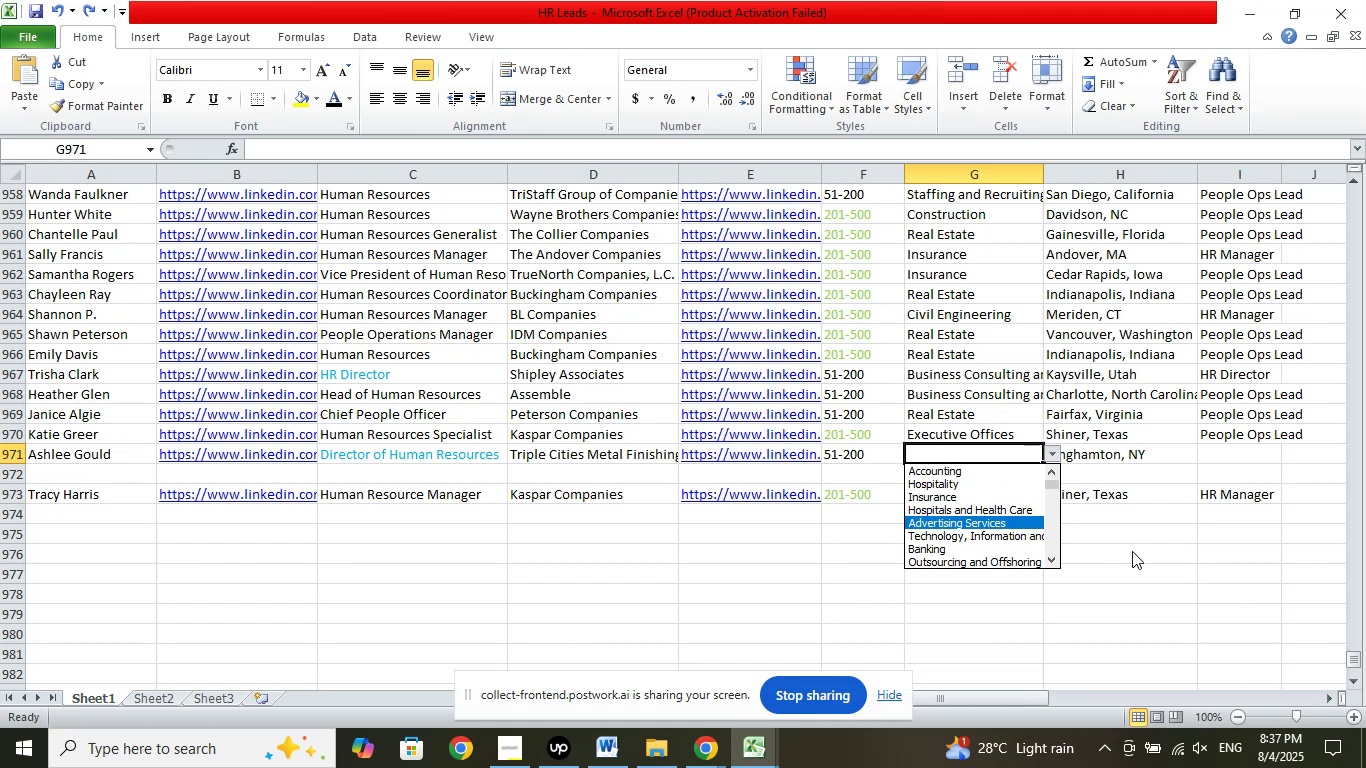 
key(ArrowDown)
 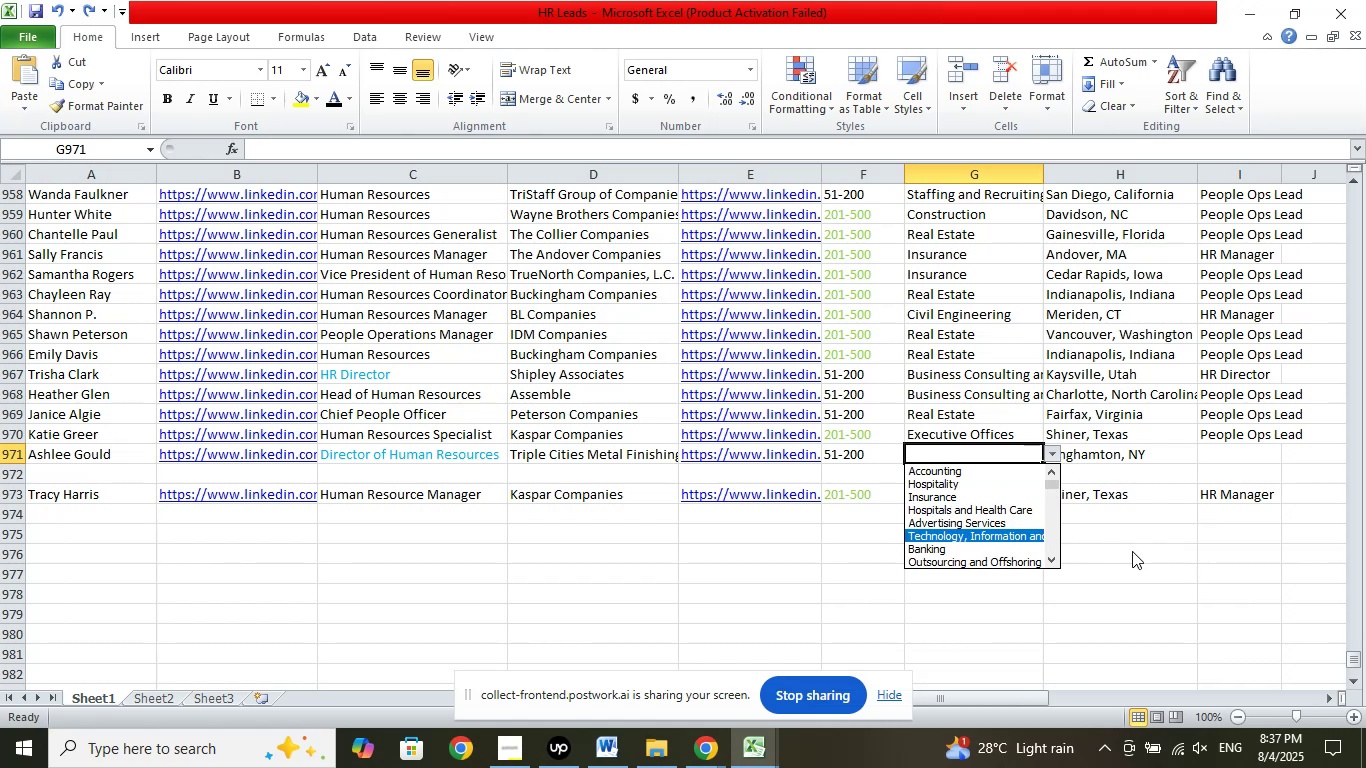 
key(ArrowDown)
 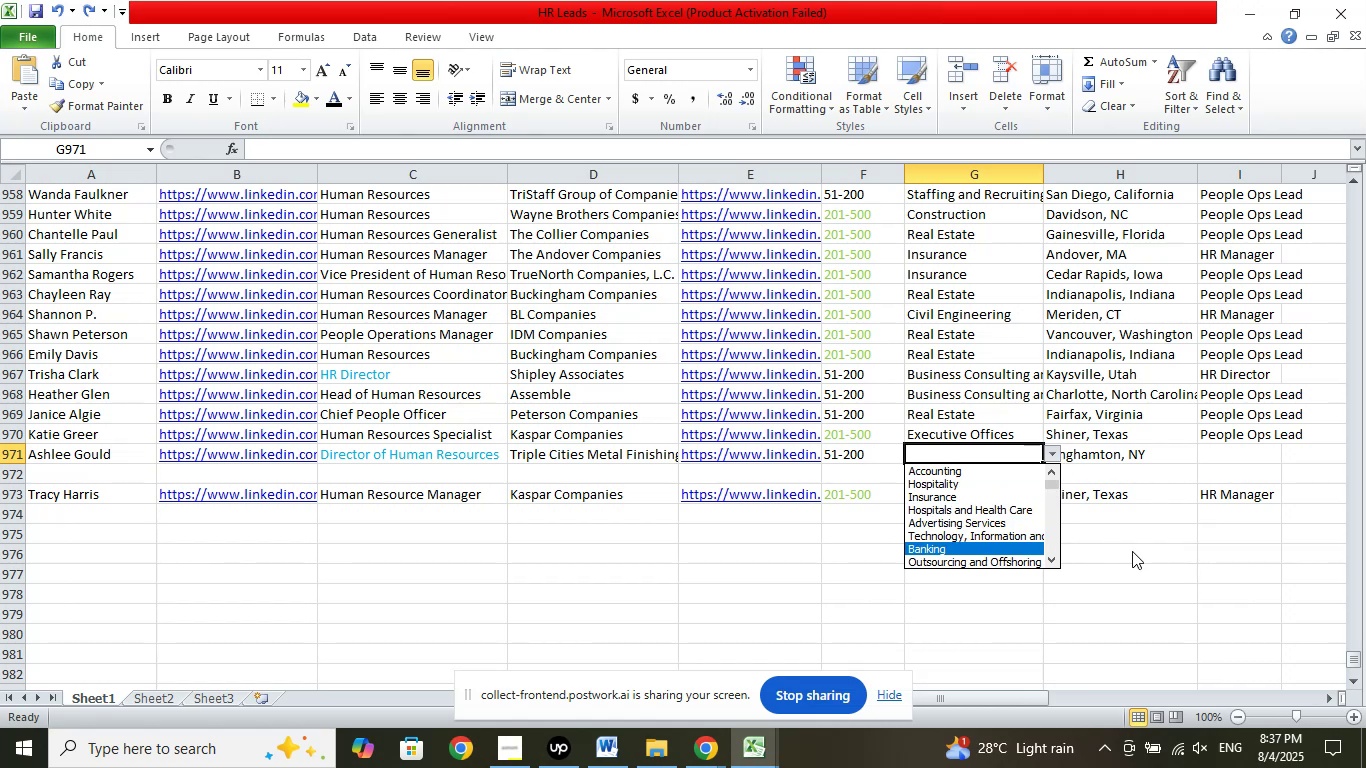 
key(ArrowDown)
 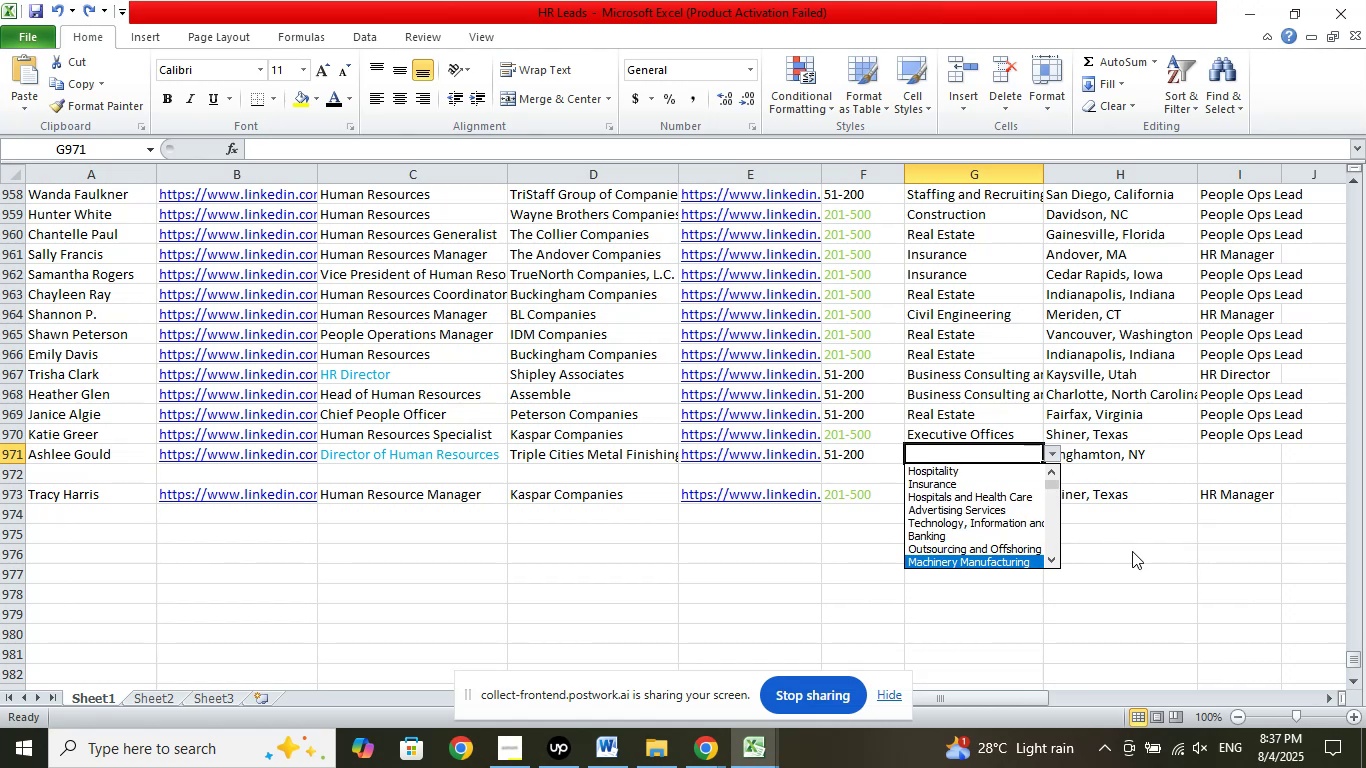 
key(Shift+ShiftRight)
 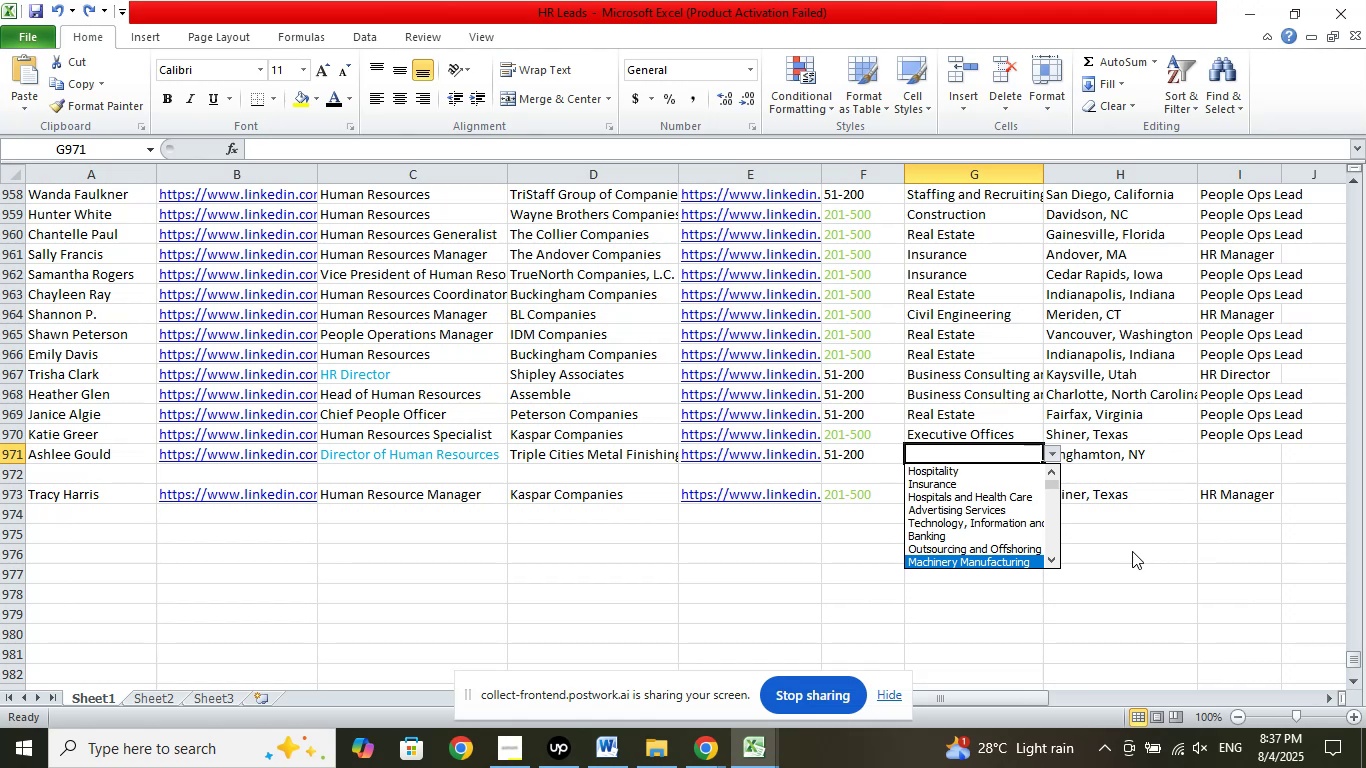 
key(Enter)
 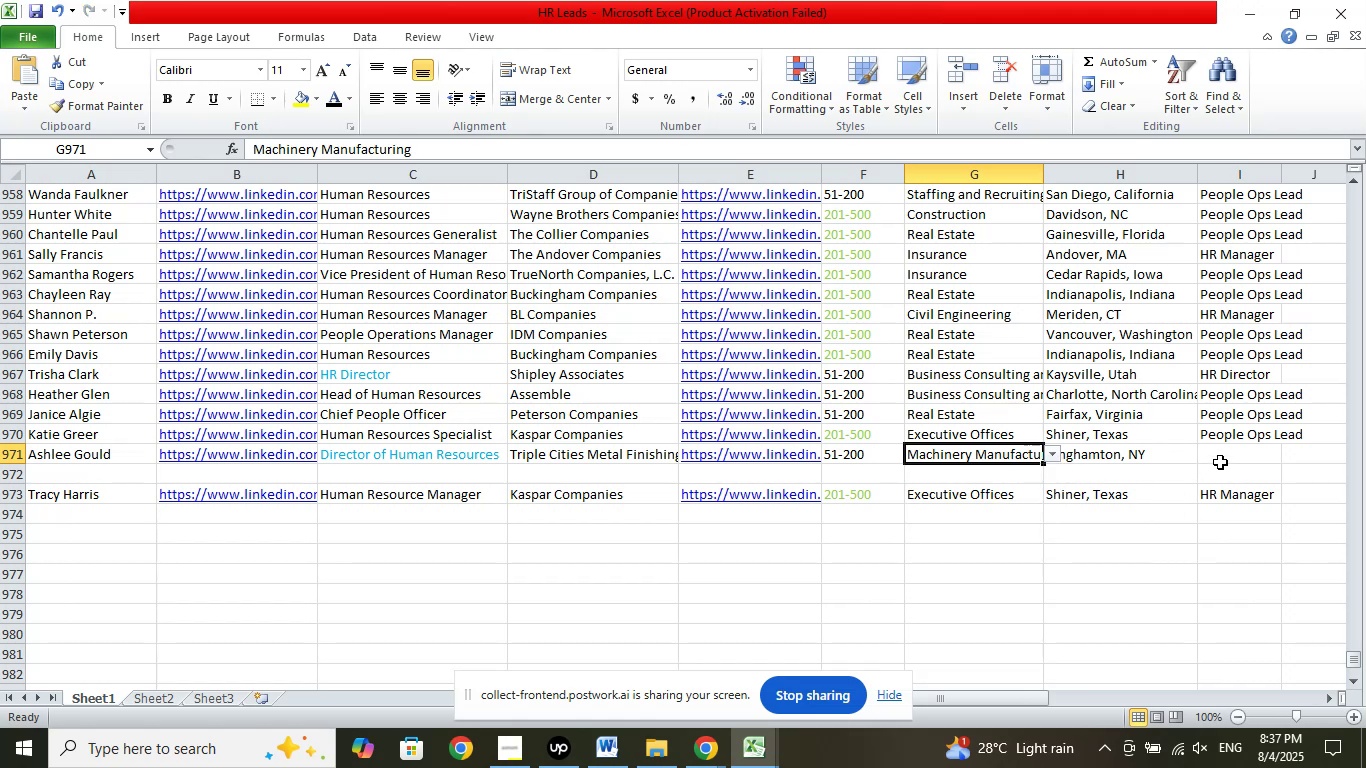 
left_click([1231, 455])
 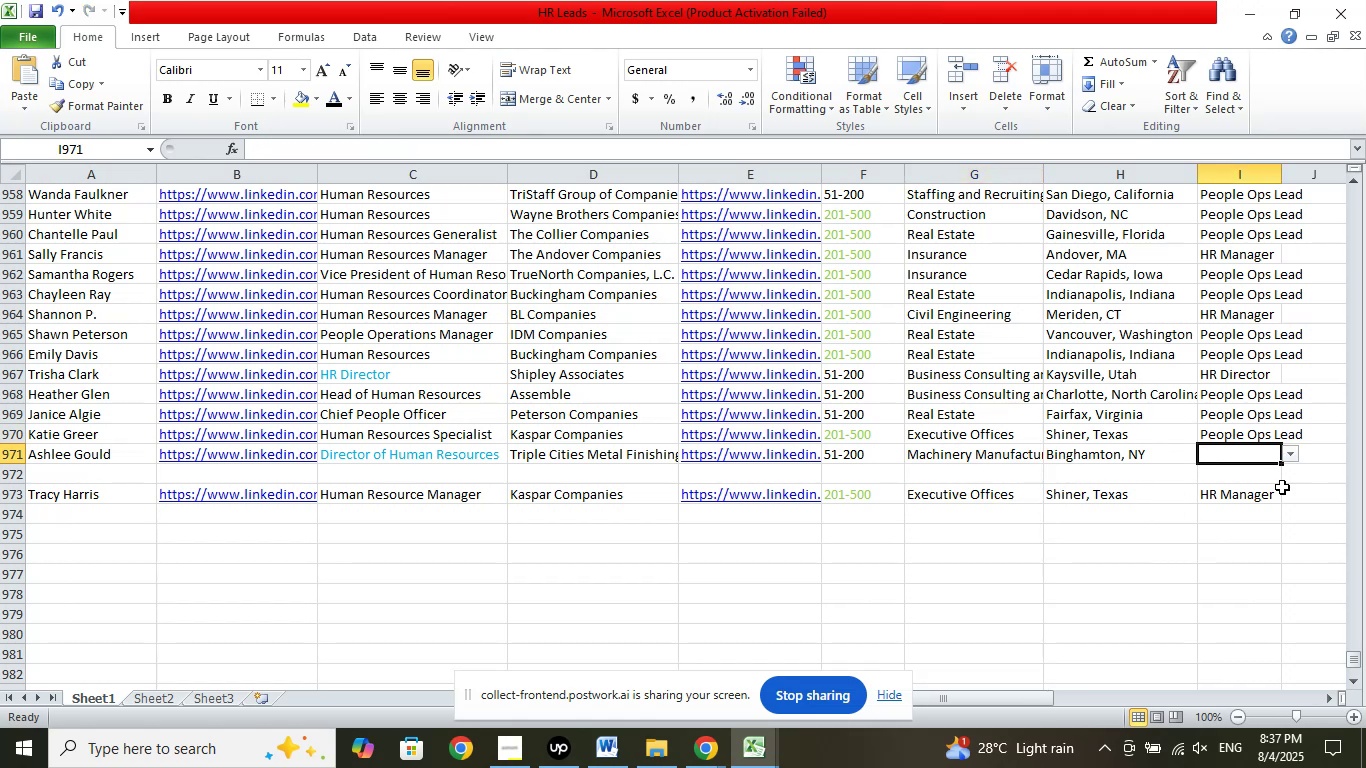 
left_click([1293, 454])
 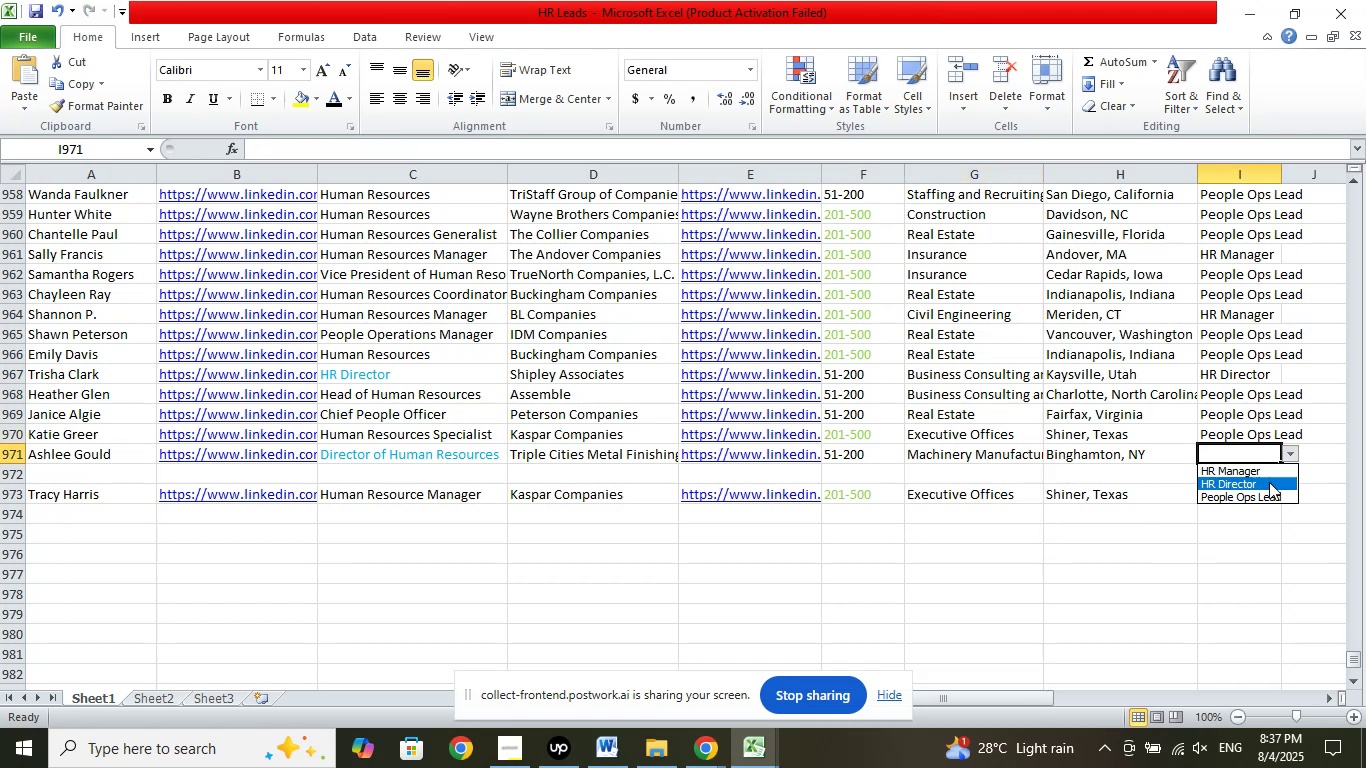 
left_click([1267, 484])
 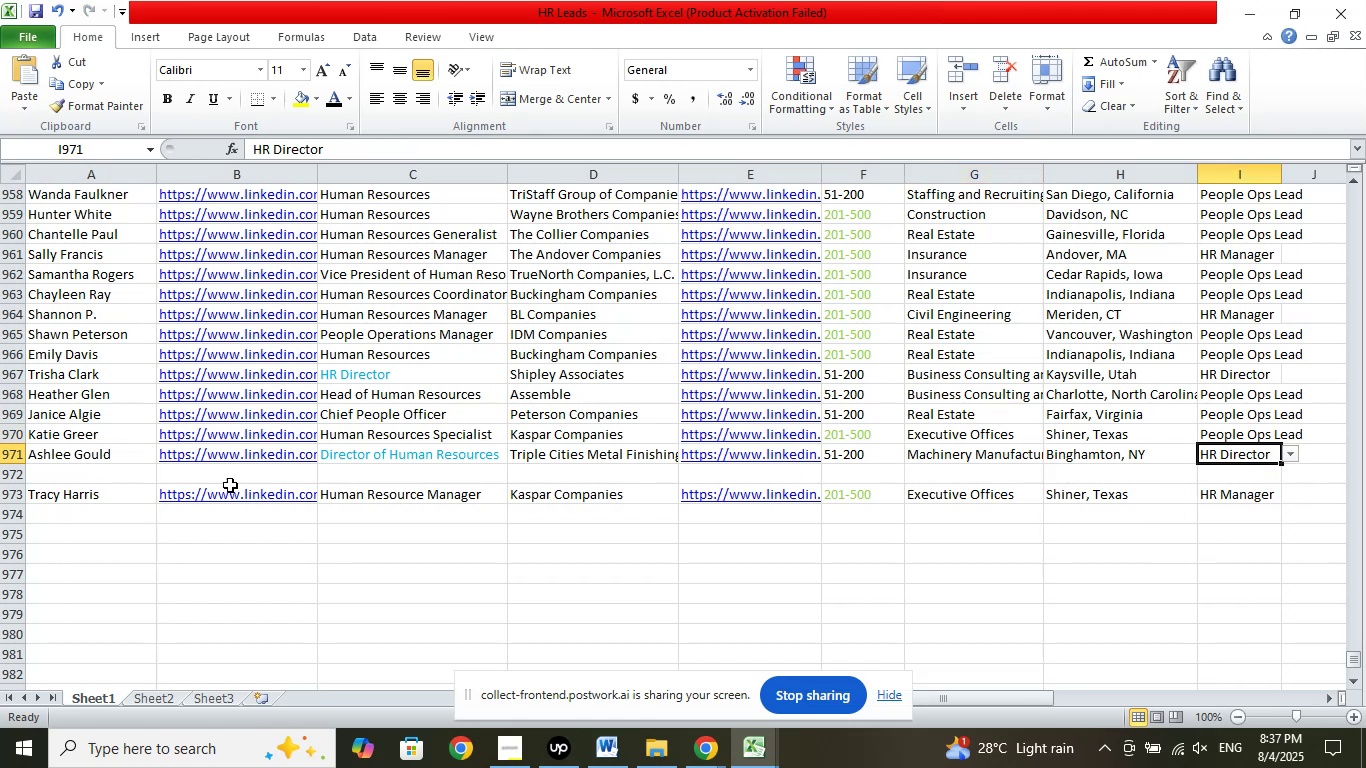 
left_click([84, 468])
 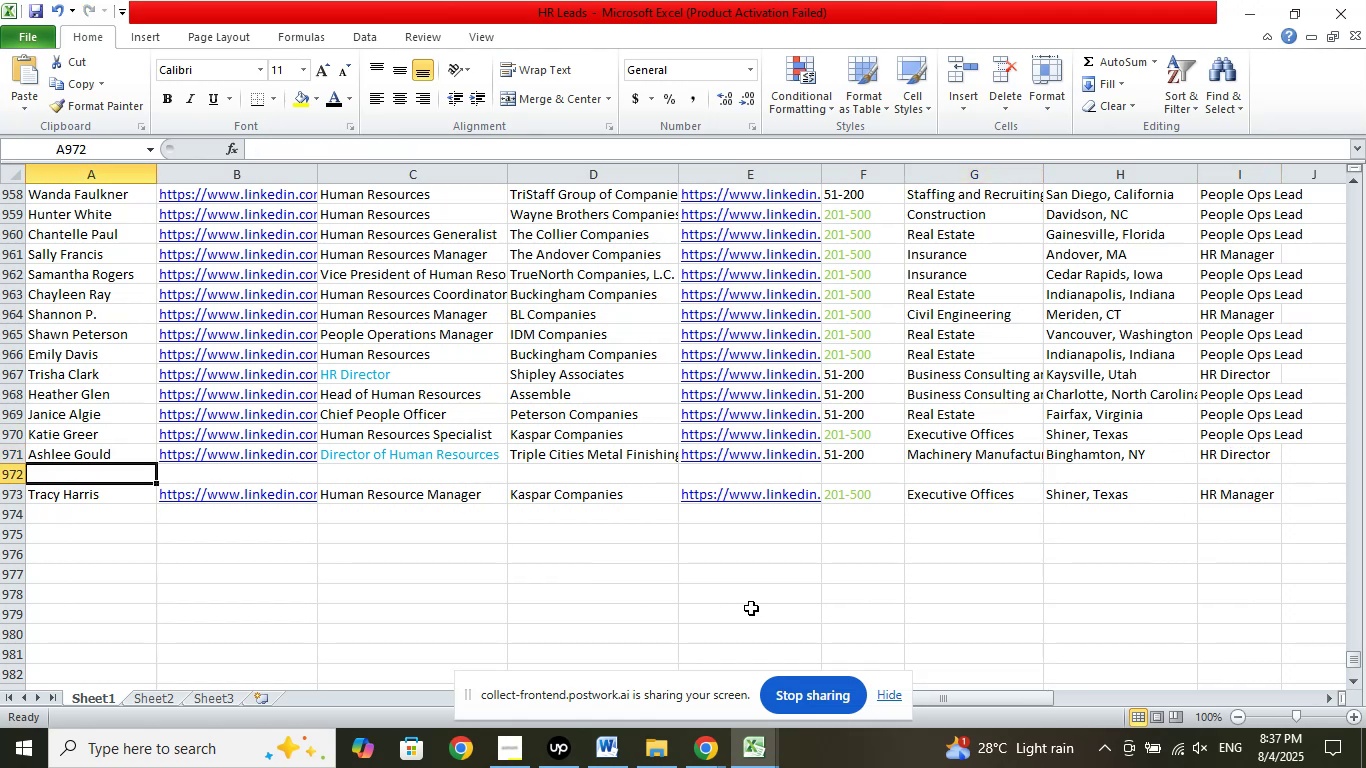 
scroll: coordinate [754, 603], scroll_direction: up, amount: 3.0
 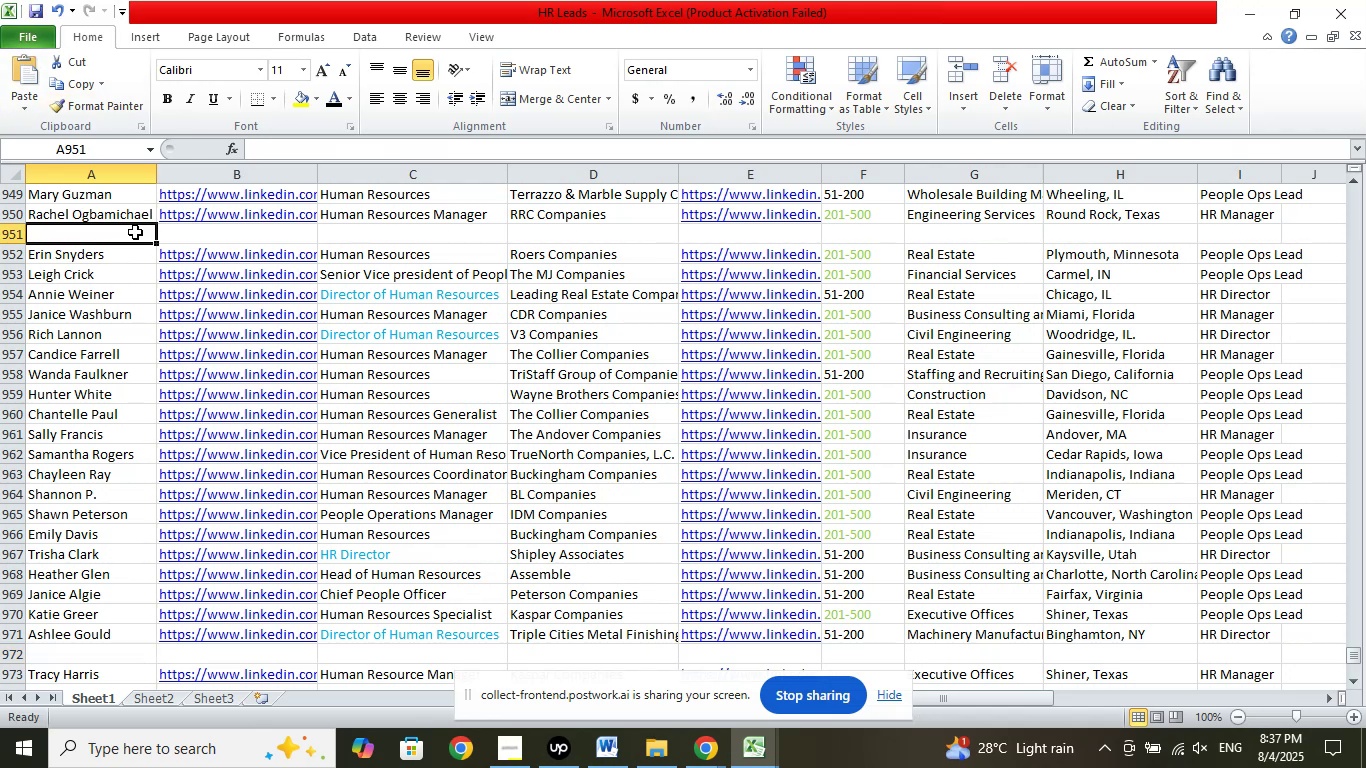 
left_click([705, 747])
 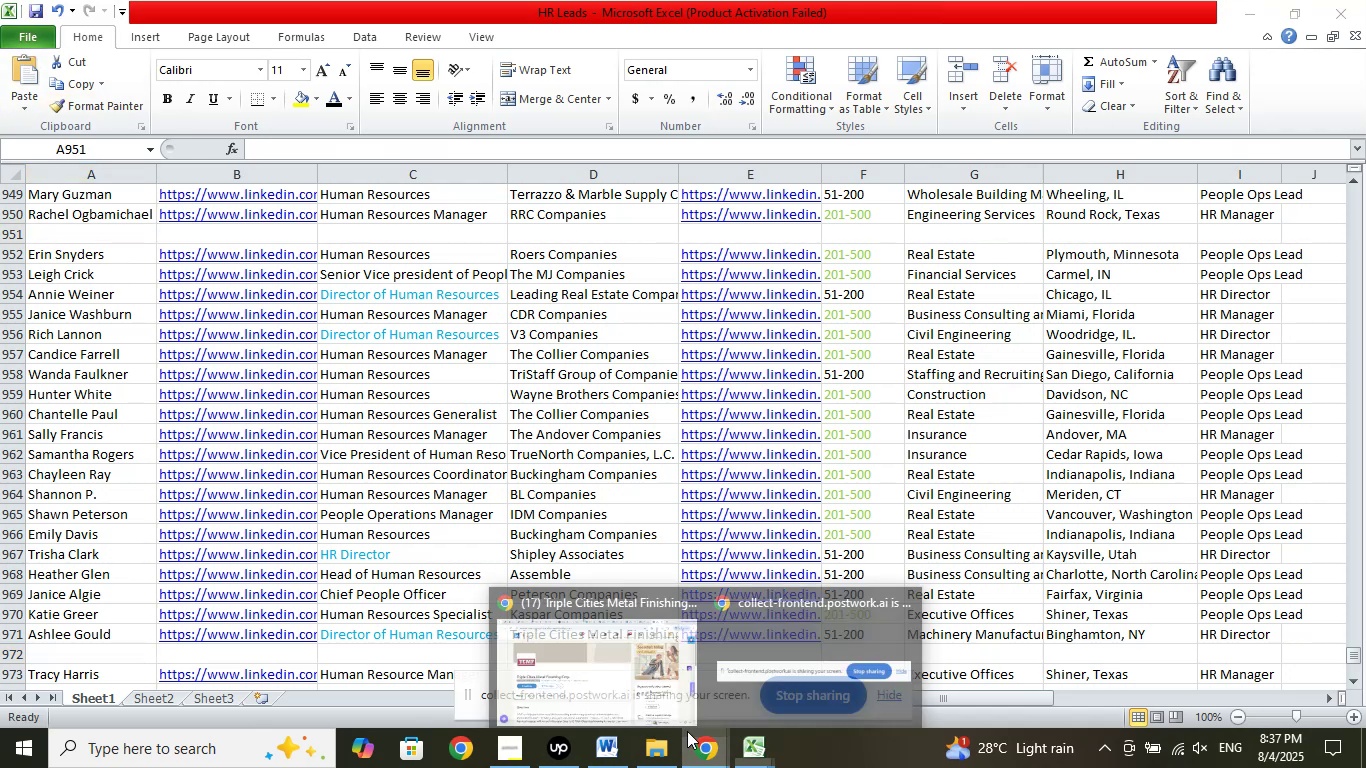 
left_click([628, 674])
 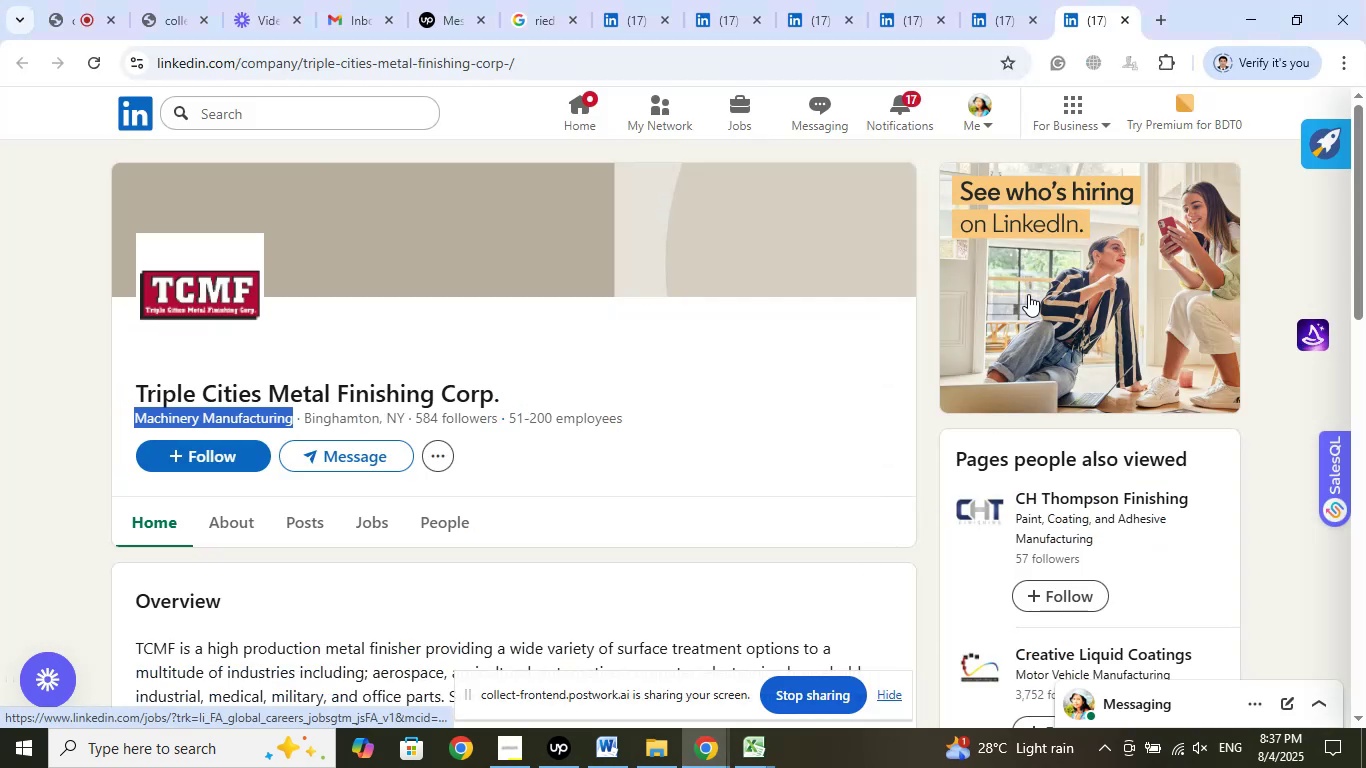 
left_click([1011, 13])
 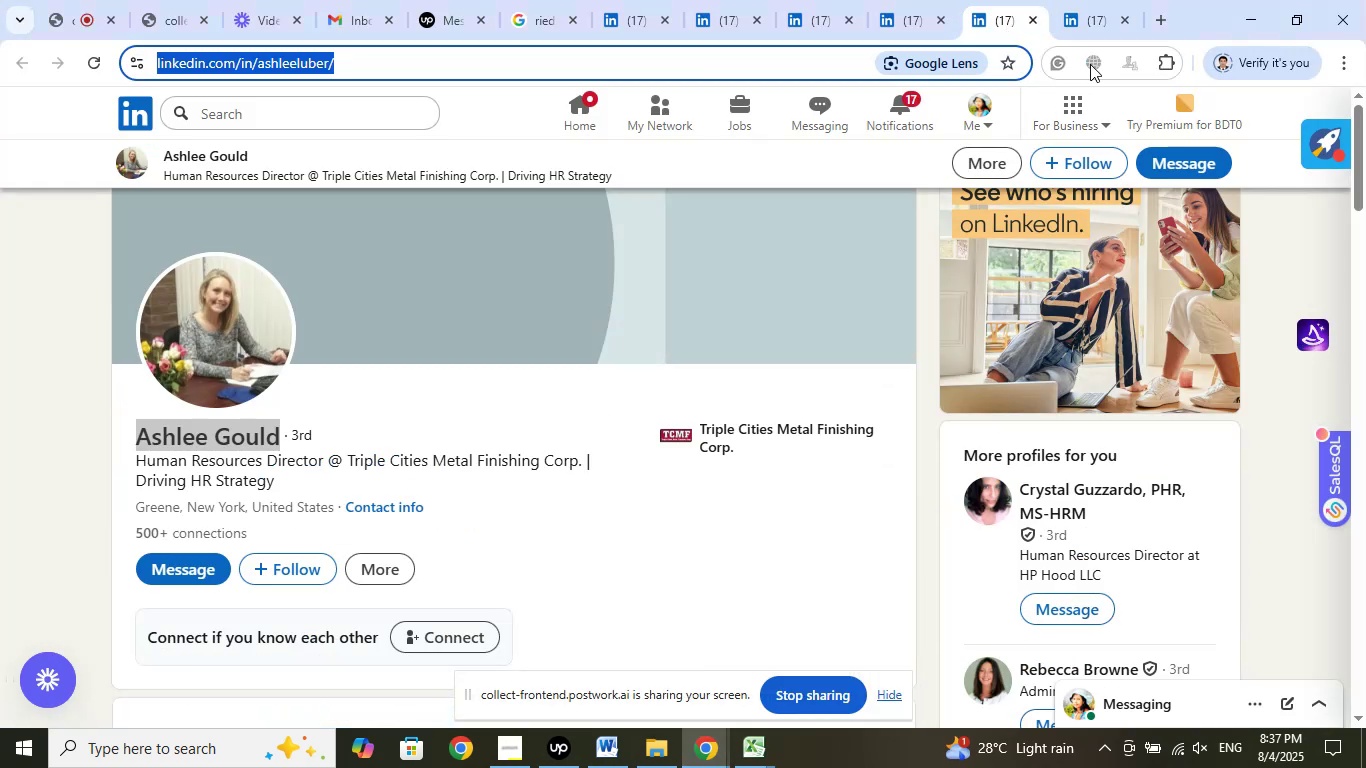 
left_click([1119, 20])
 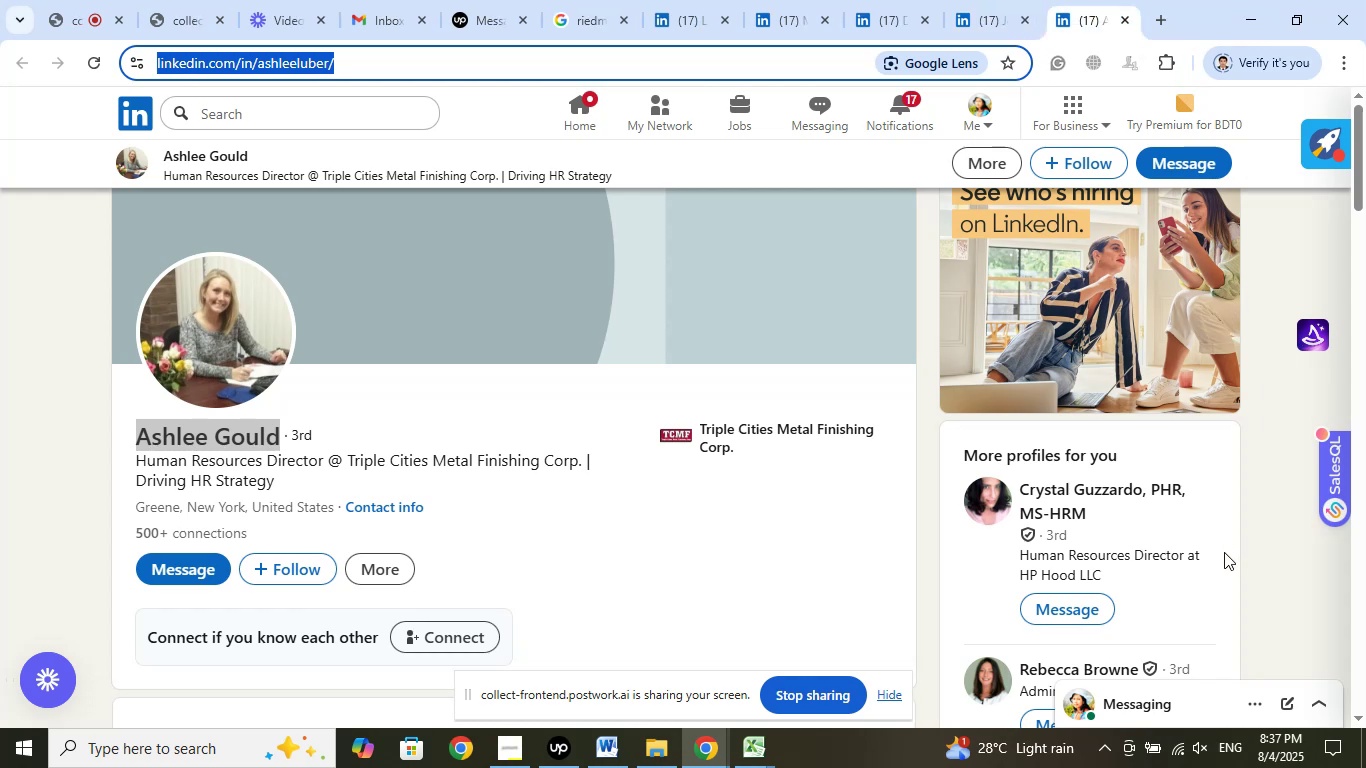 
scroll: coordinate [1180, 487], scroll_direction: down, amount: 6.0
 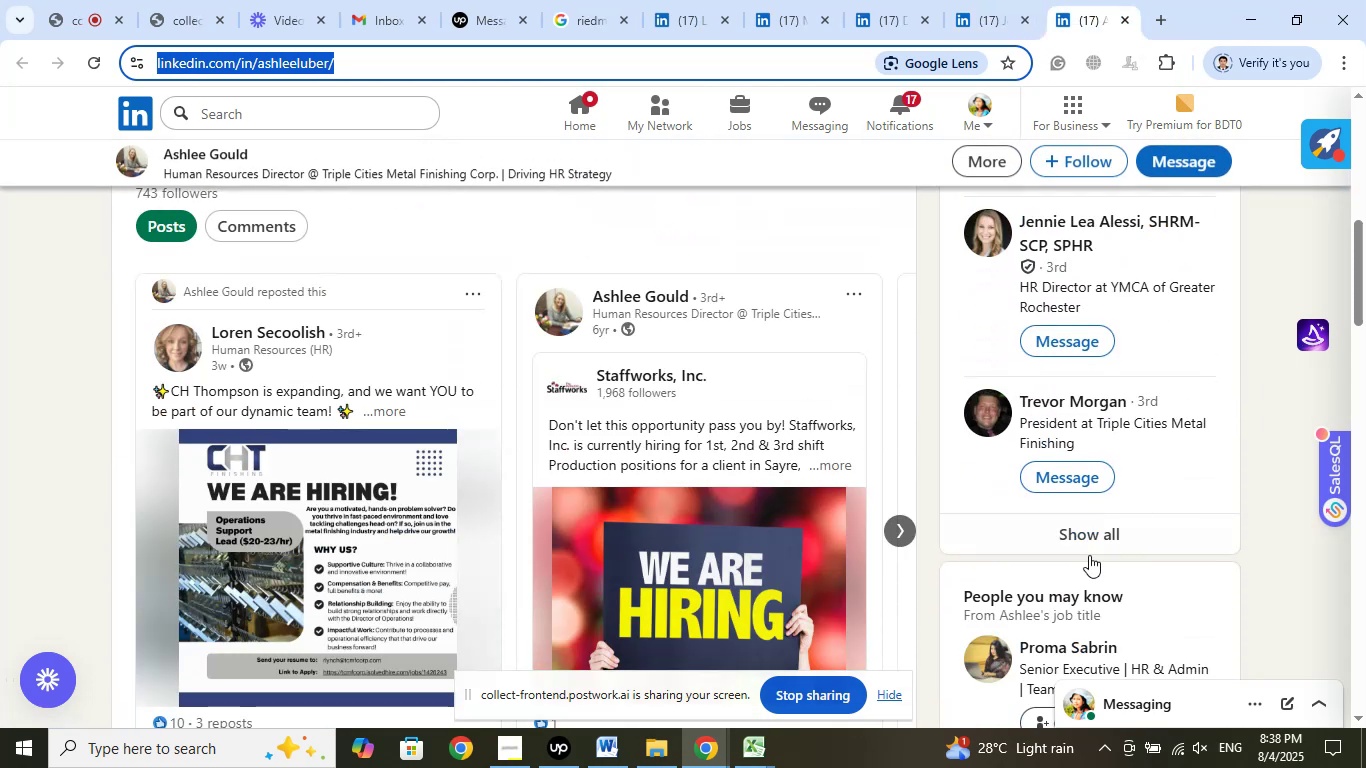 
left_click([1084, 528])
 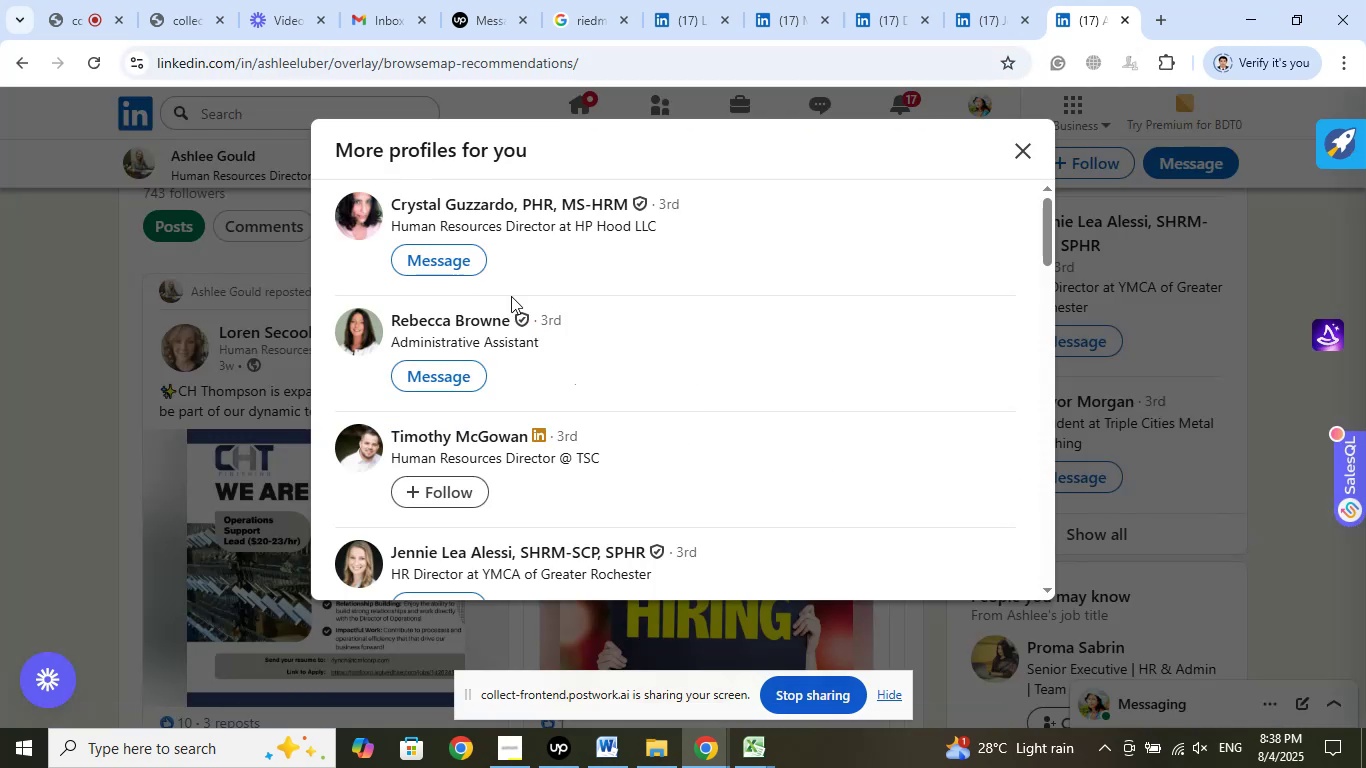 
wait(5.15)
 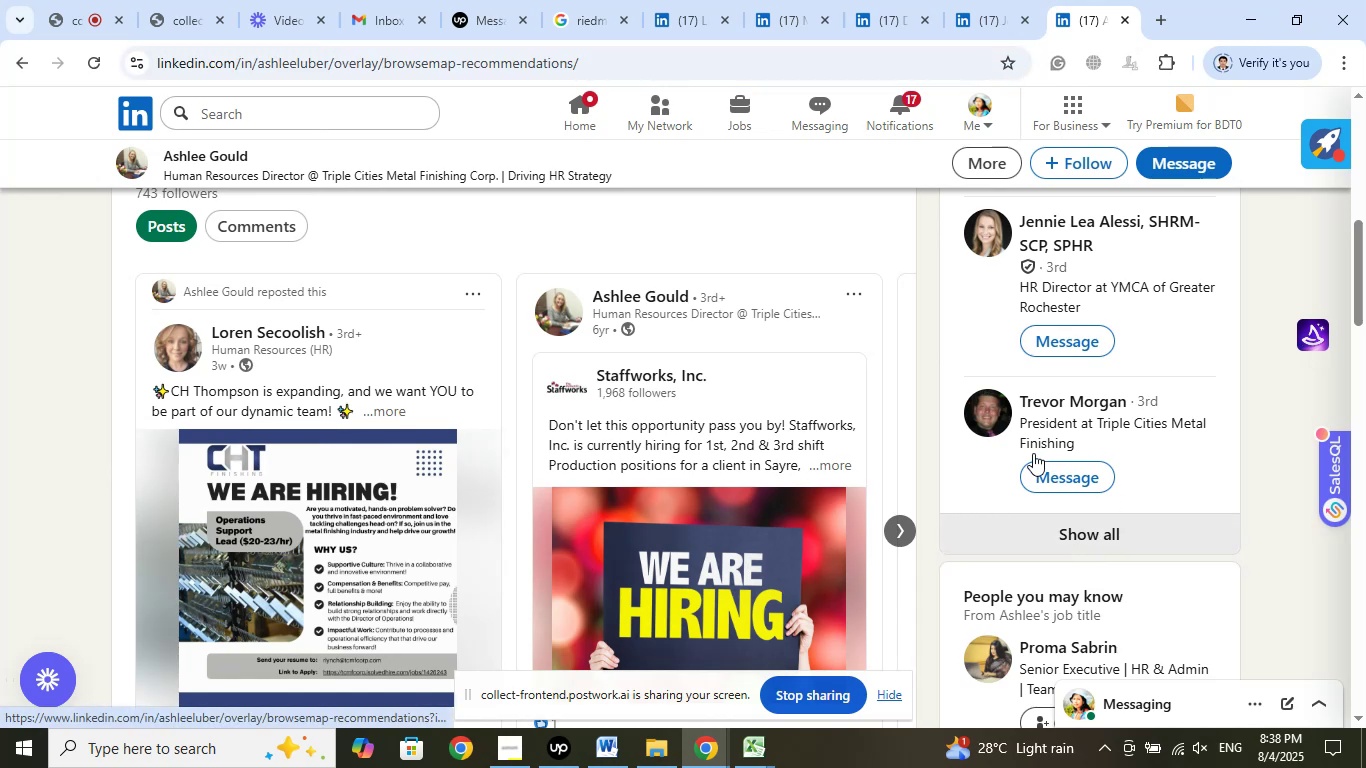 
right_click([530, 207])
 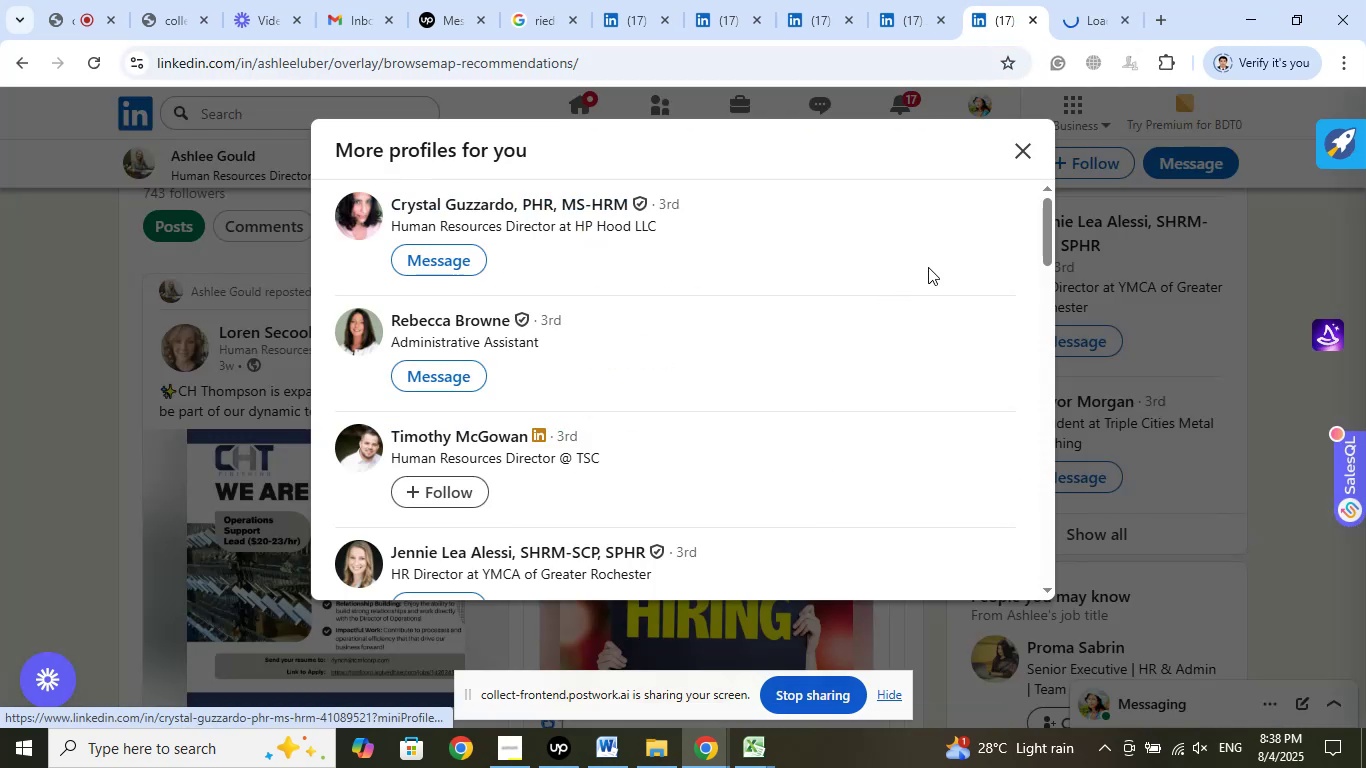 
left_click([1091, 18])
 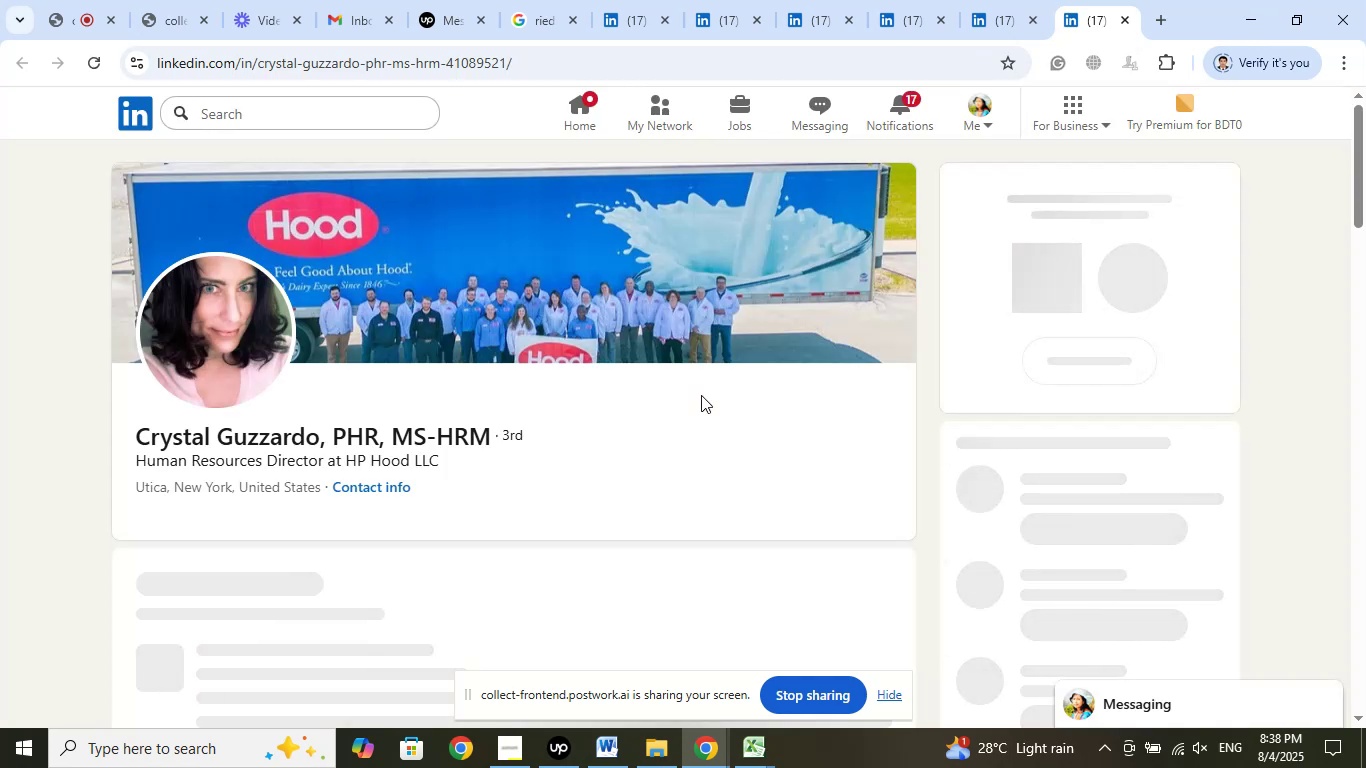 
wait(17.33)
 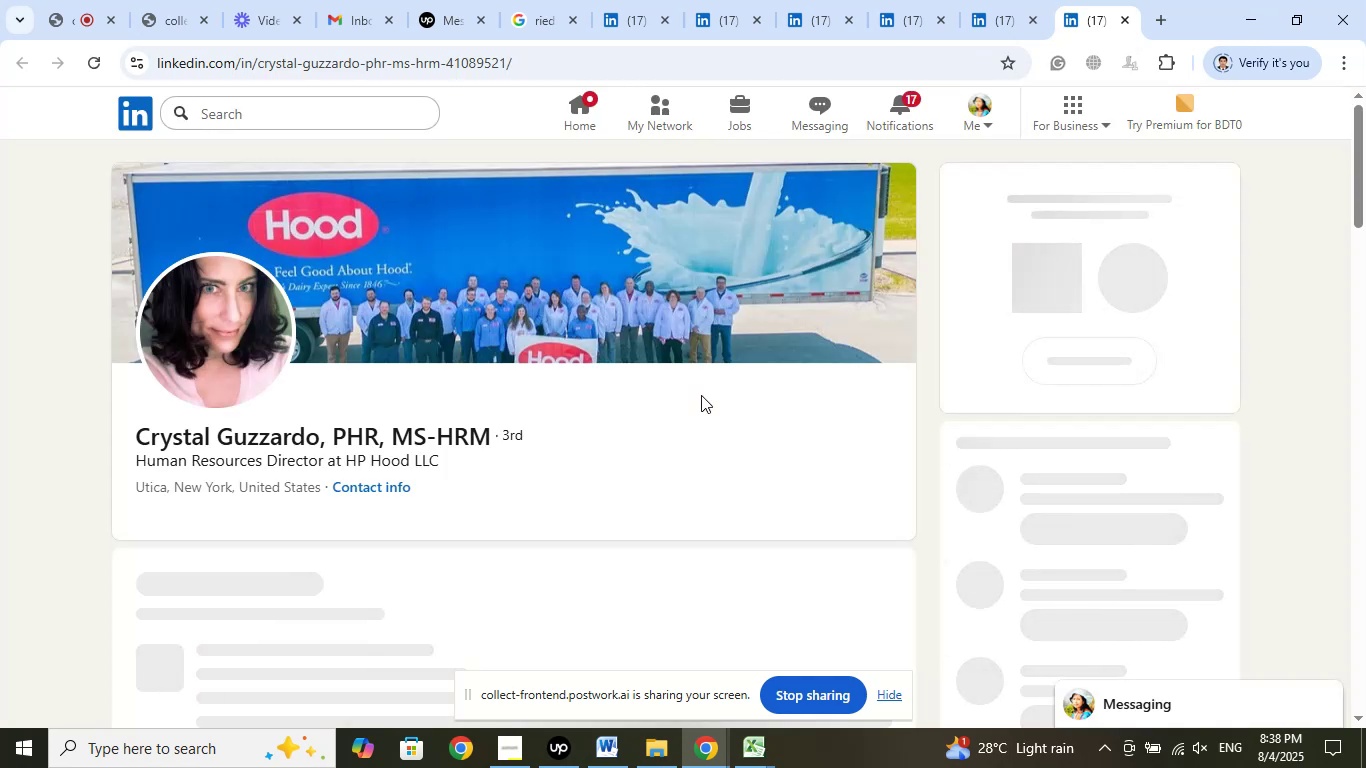 
left_click([730, 434])
 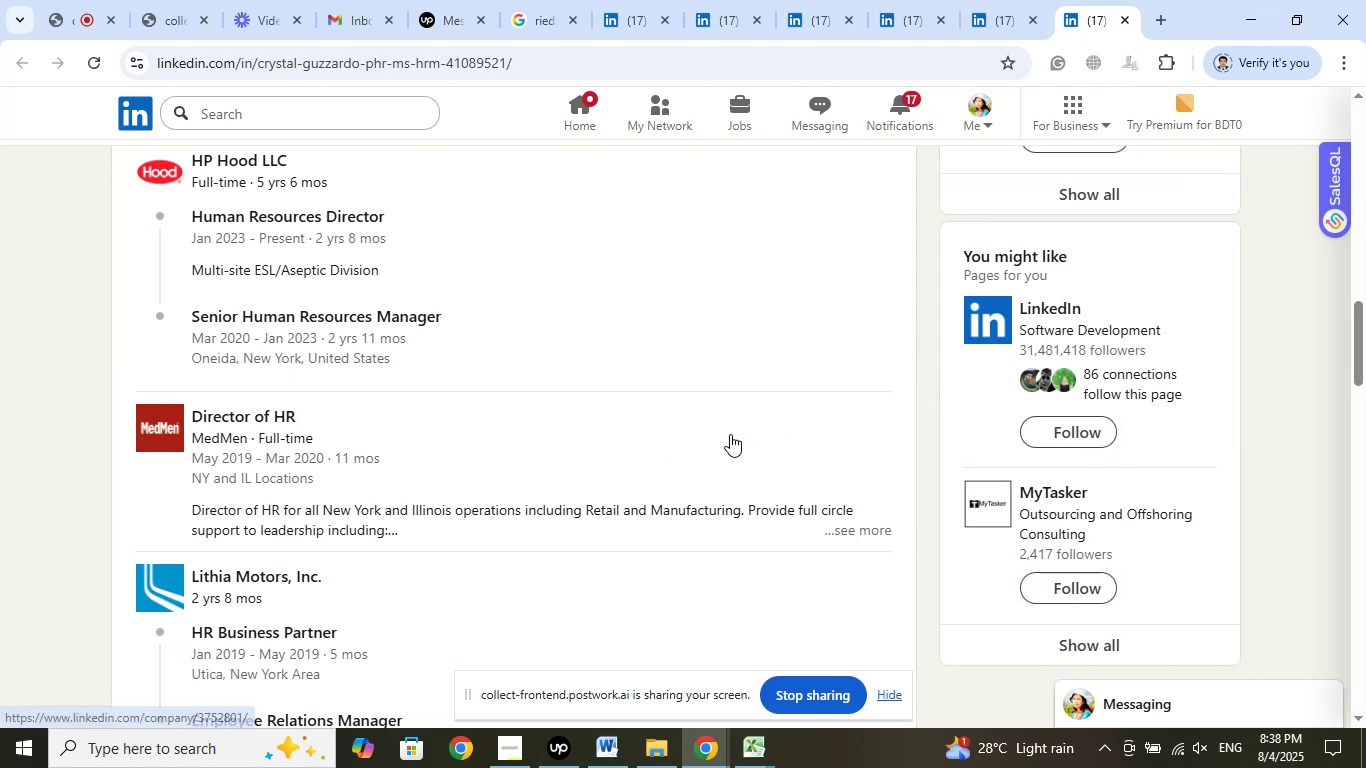 
scroll: coordinate [722, 436], scroll_direction: up, amount: 2.0
 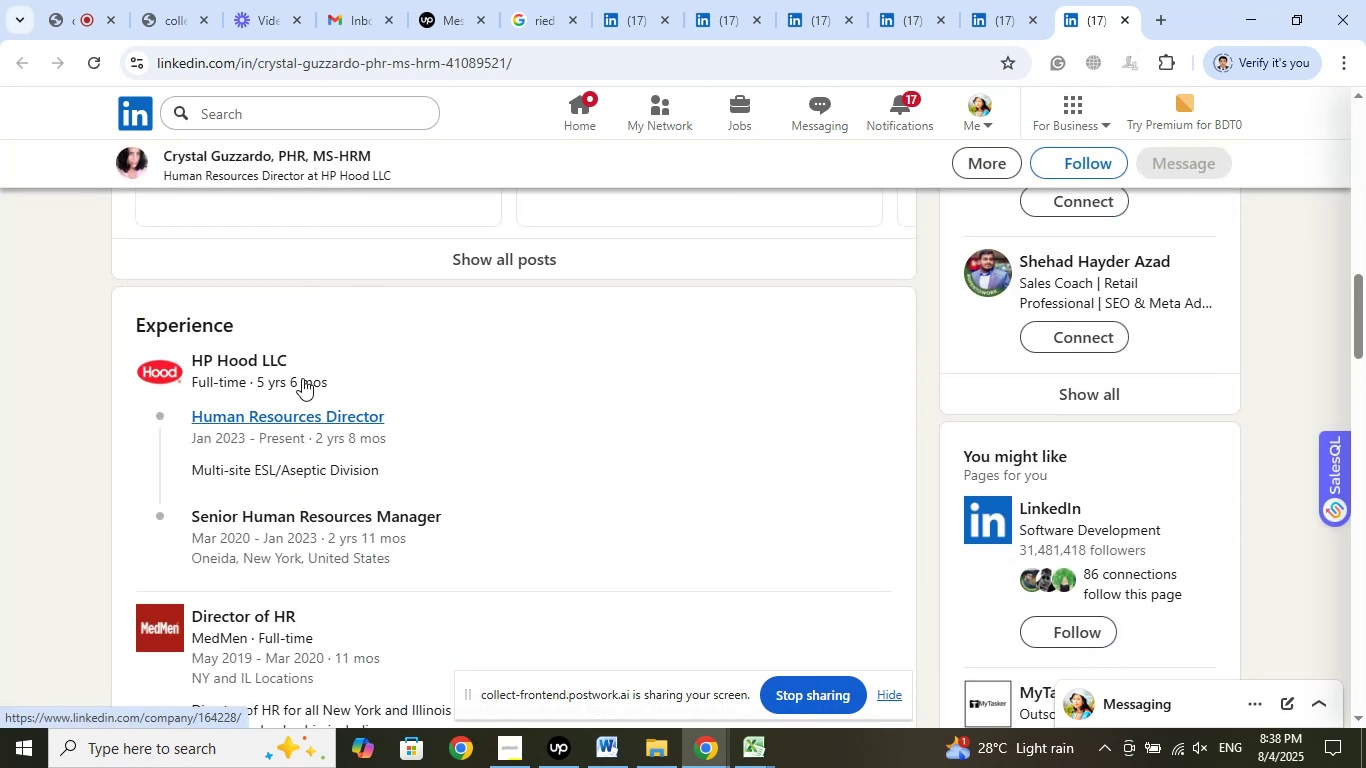 
right_click([251, 363])
 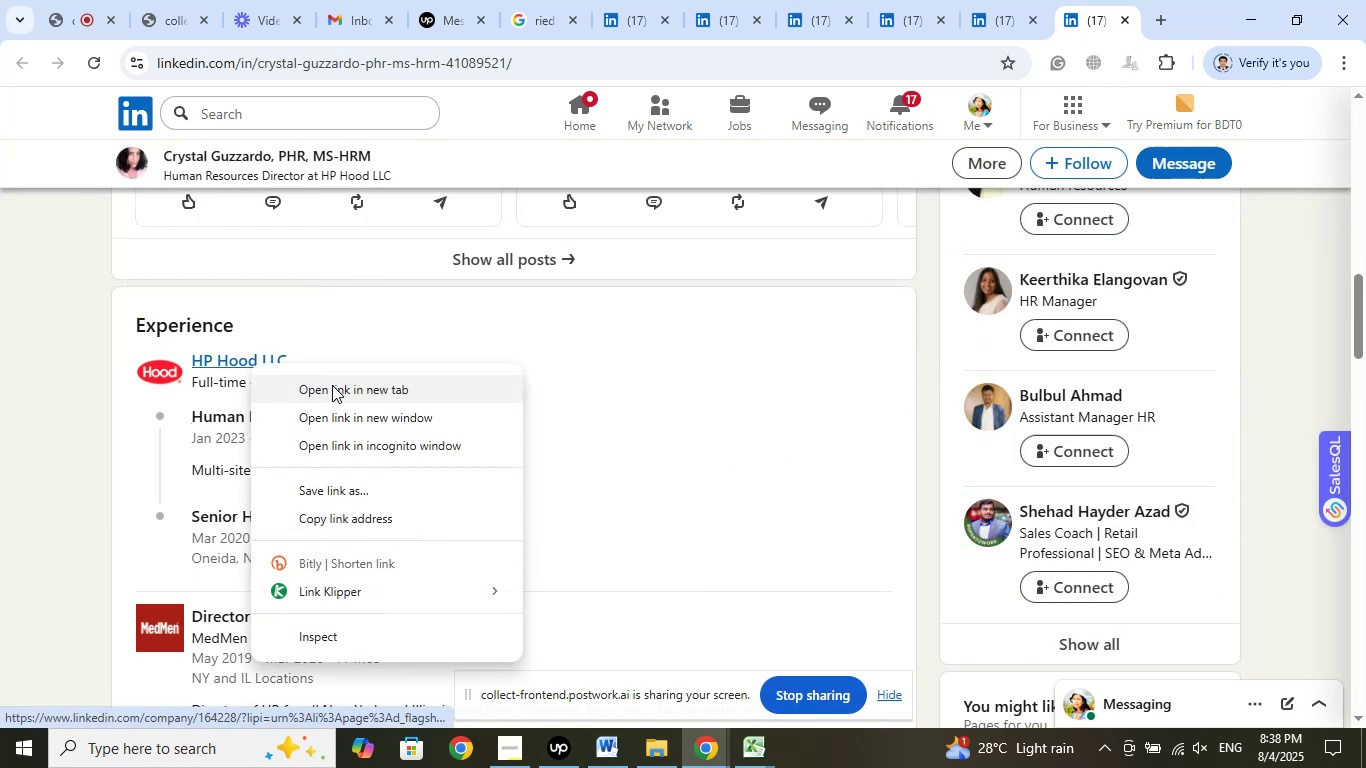 
left_click([334, 386])
 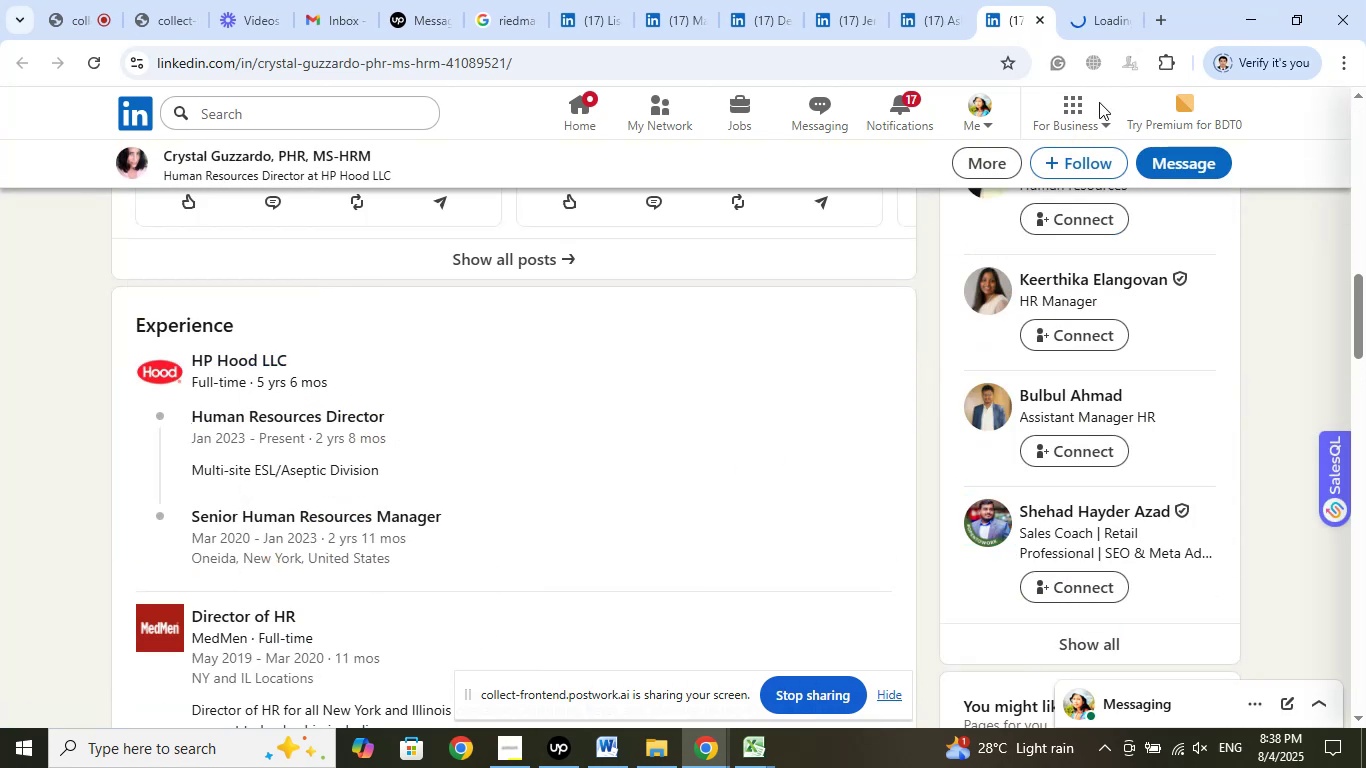 
left_click([1097, 12])
 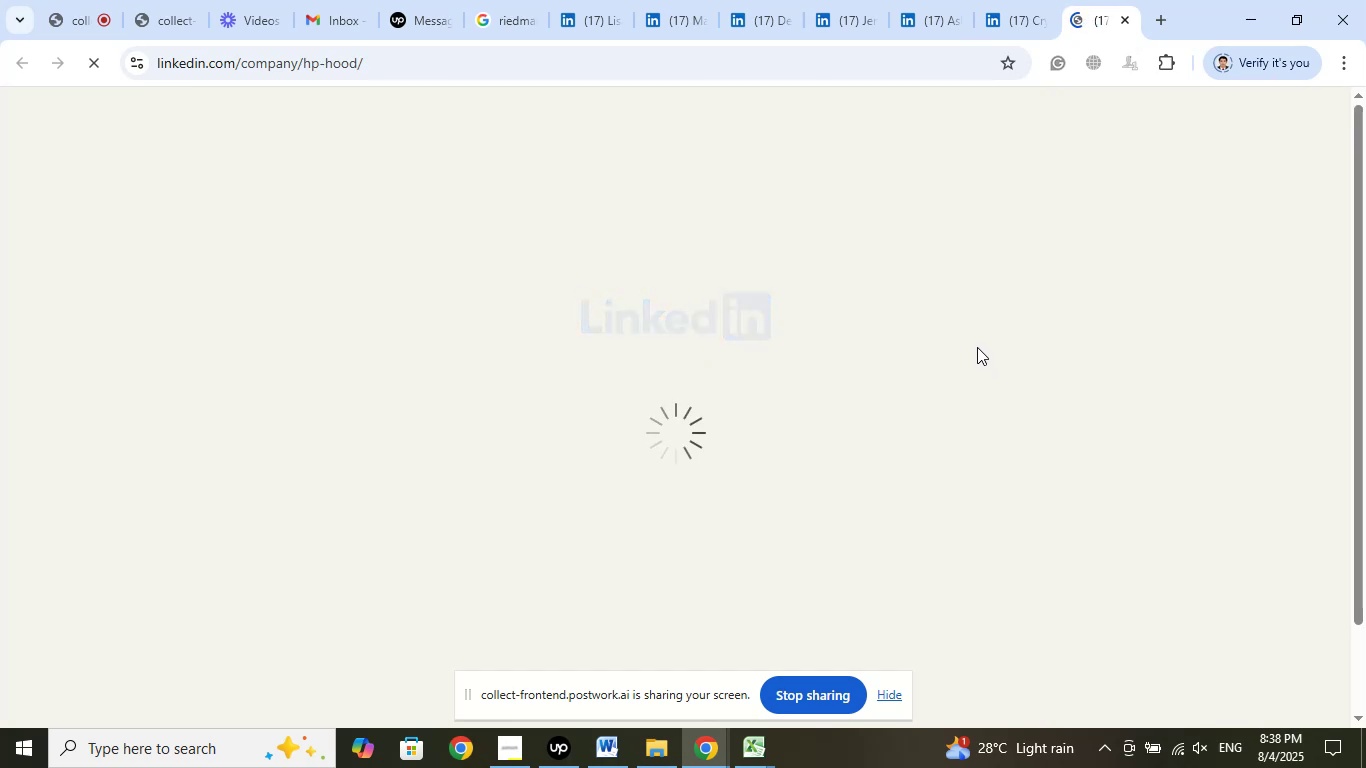 
wait(13.84)
 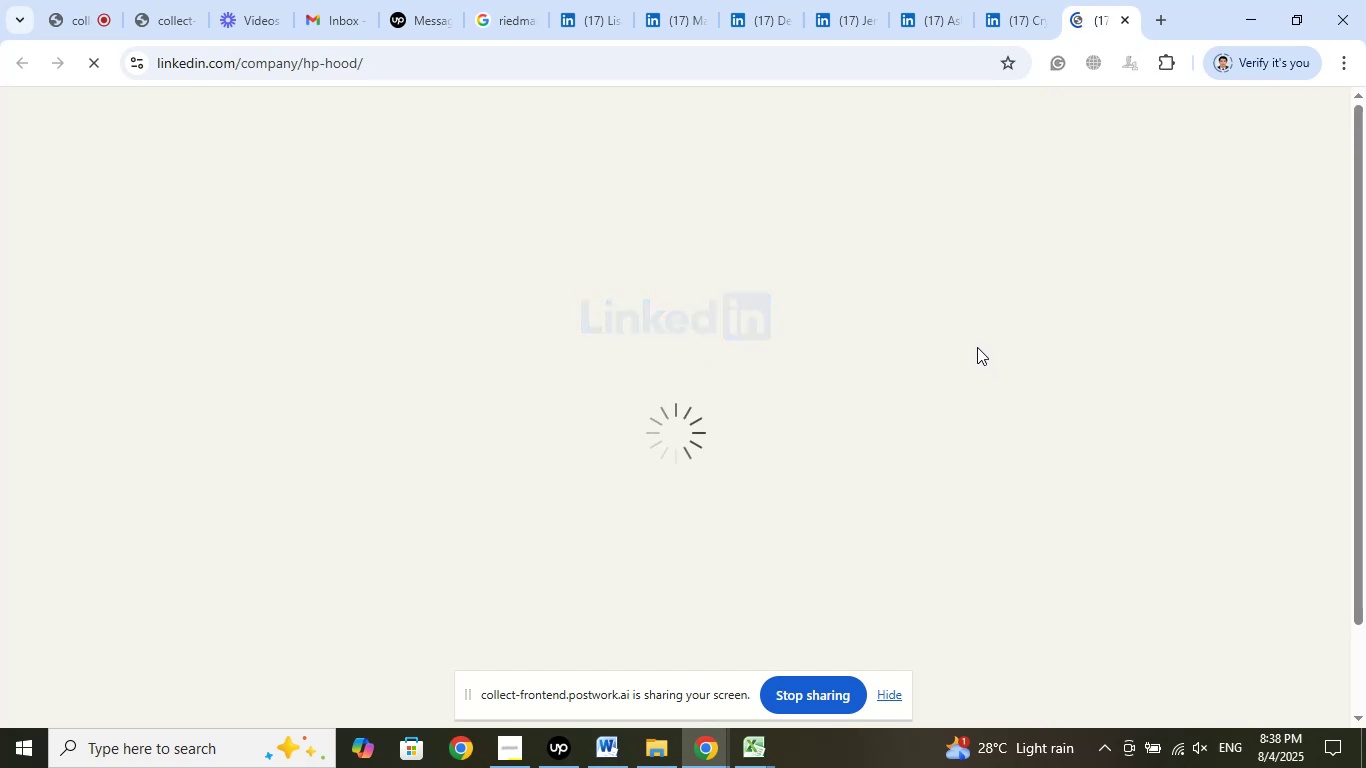 
left_click([1039, 19])
 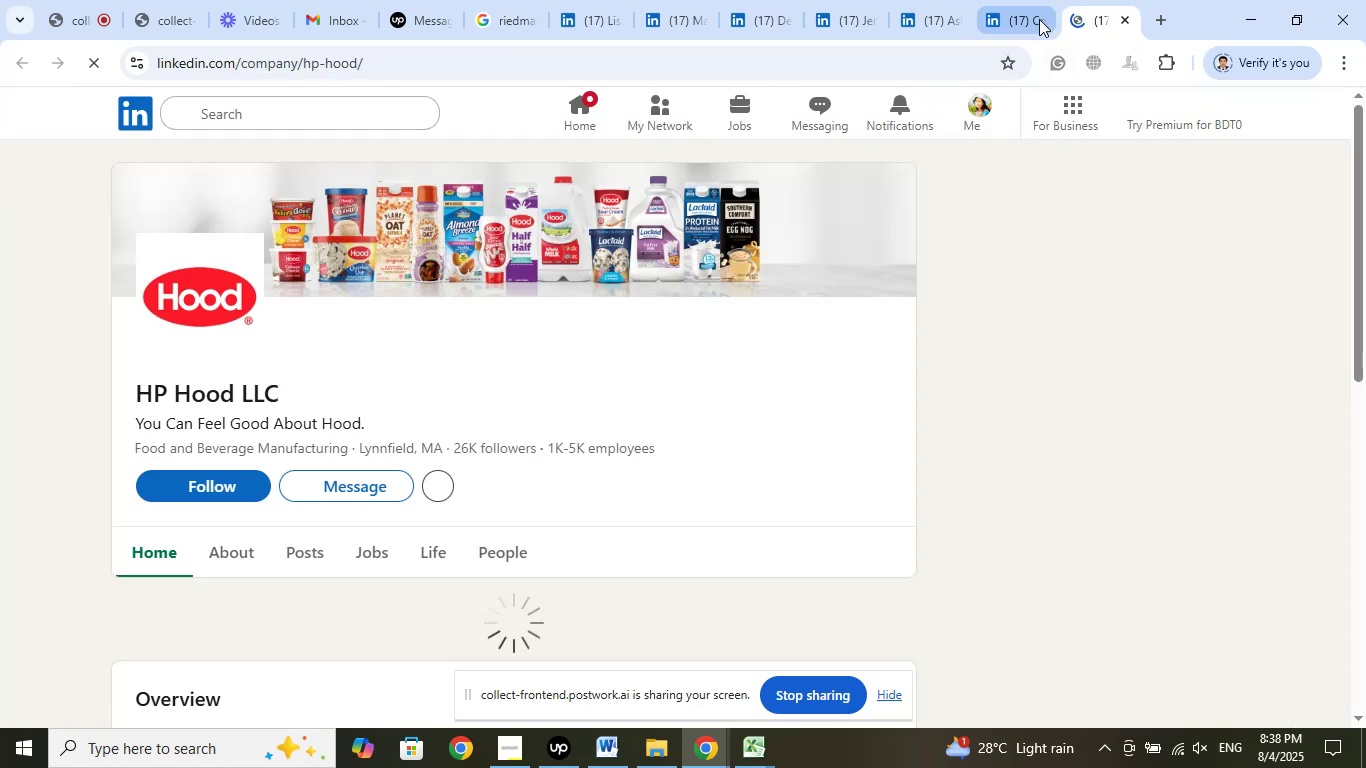 
left_click([1039, 19])
 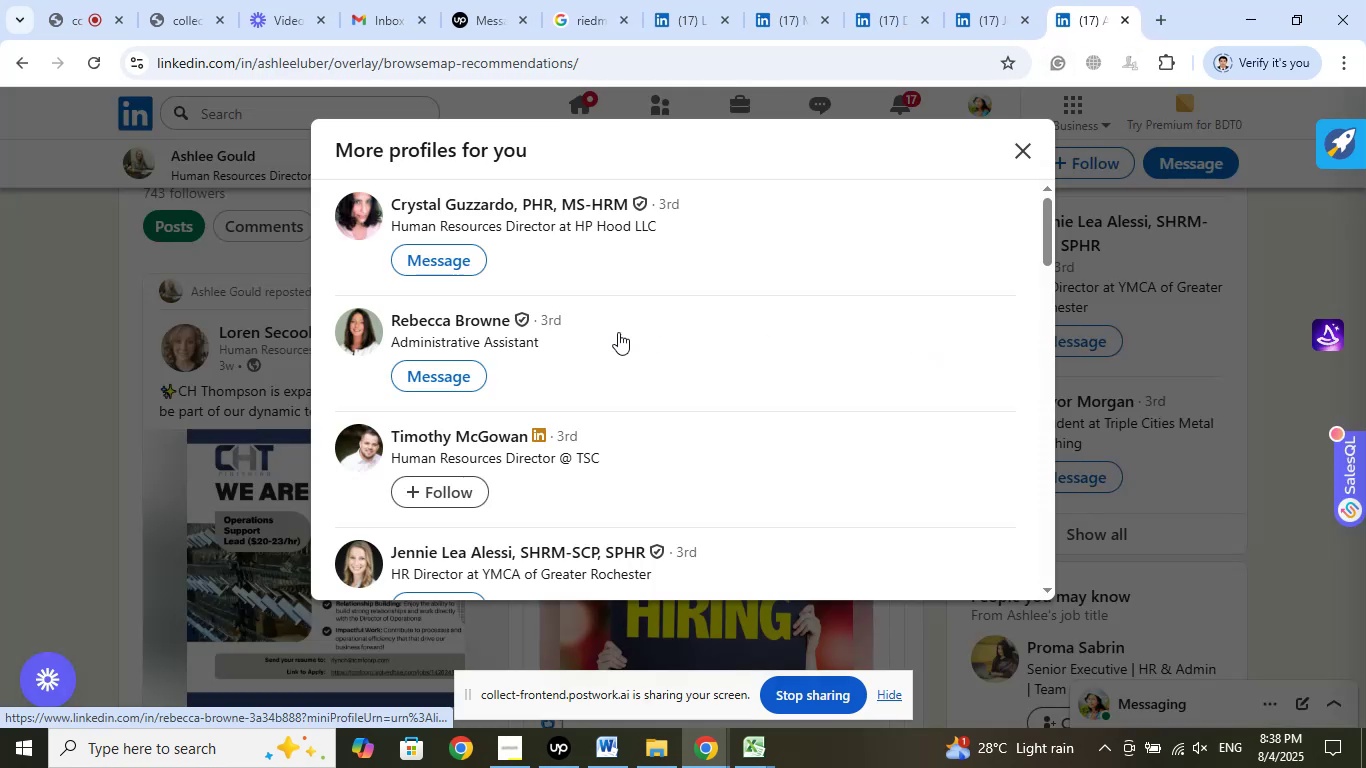 
scroll: coordinate [693, 395], scroll_direction: down, amount: 1.0
 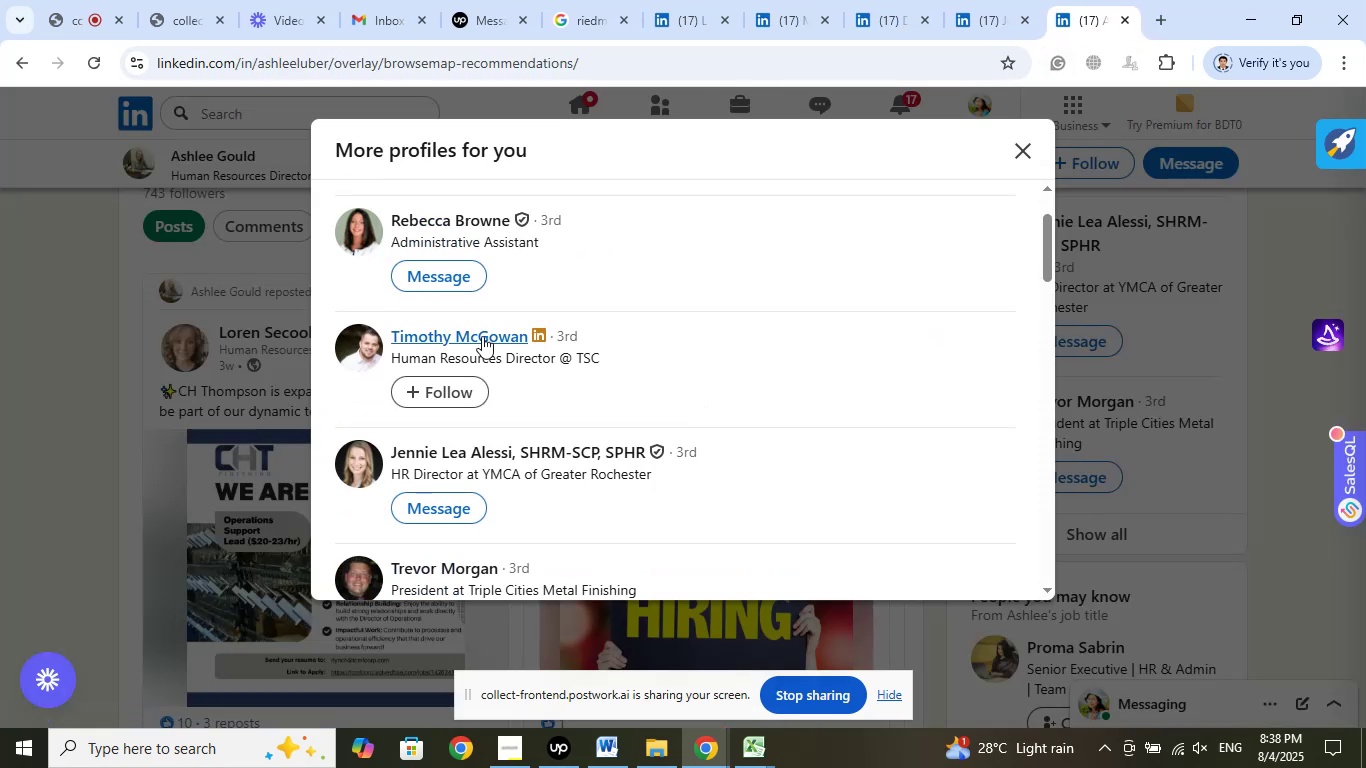 
right_click([480, 332])
 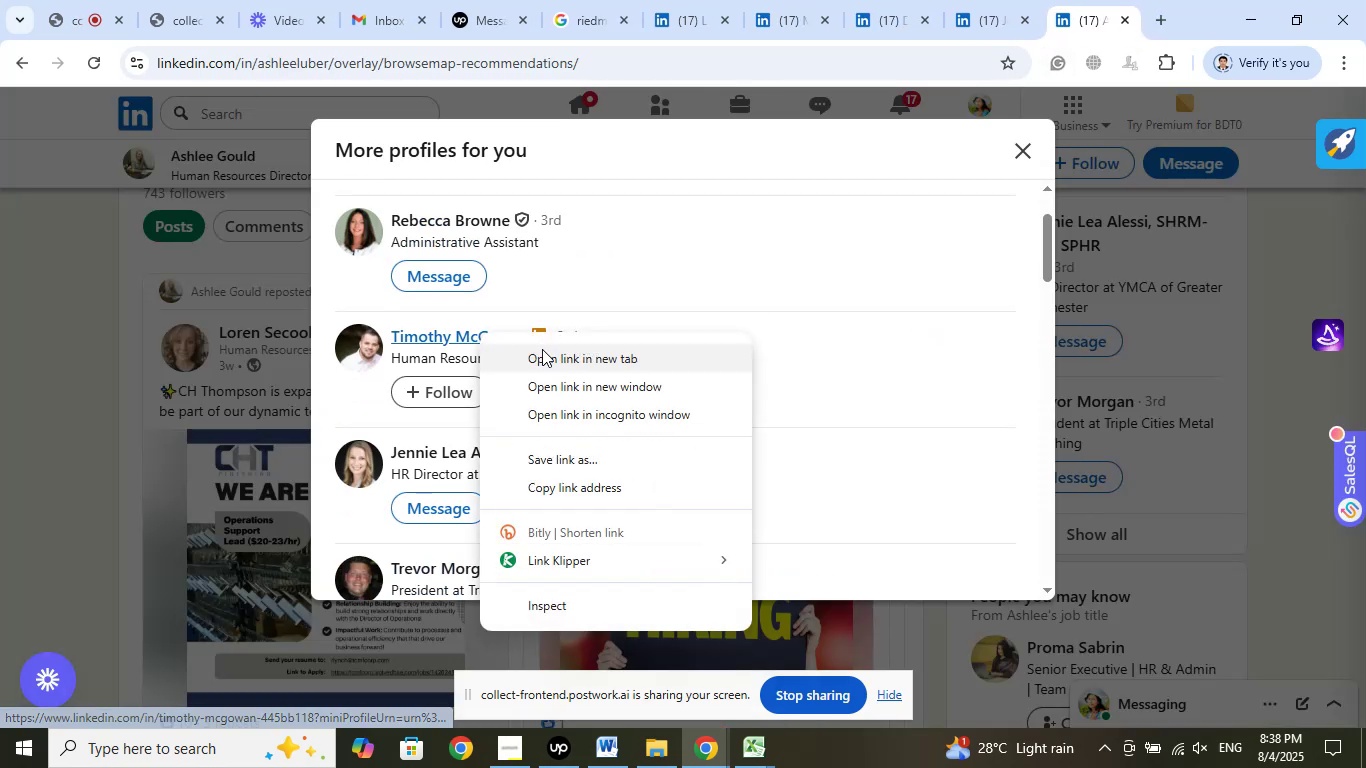 
left_click([545, 355])
 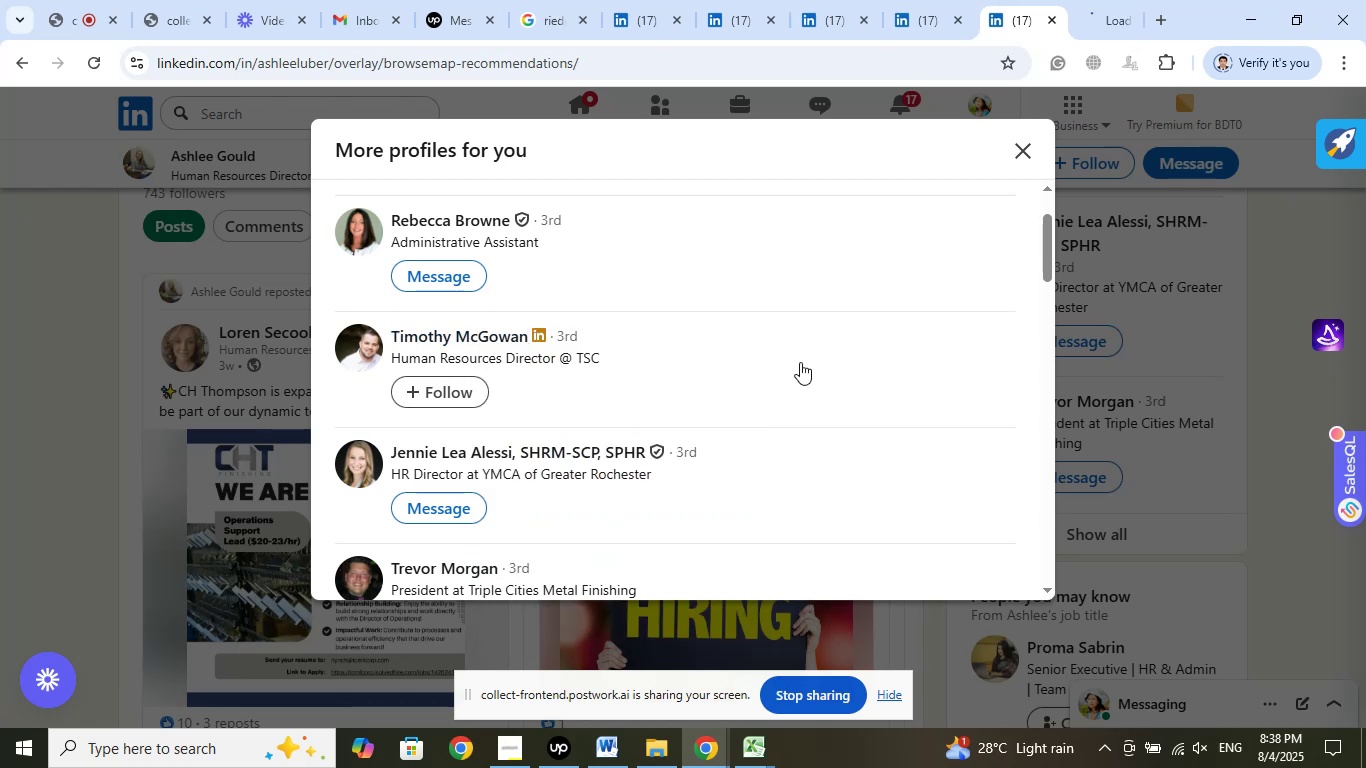 
scroll: coordinate [807, 372], scroll_direction: down, amount: 5.0
 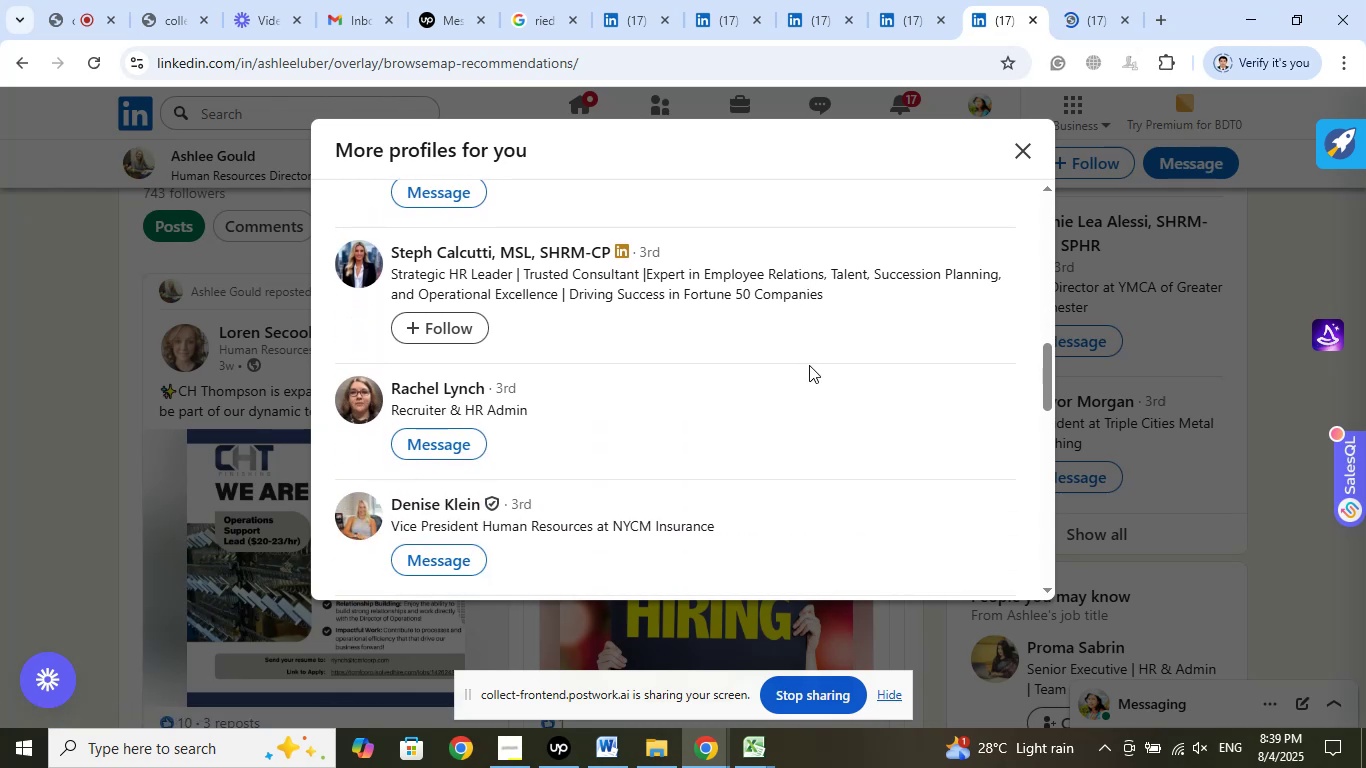 
left_click([1083, 20])
 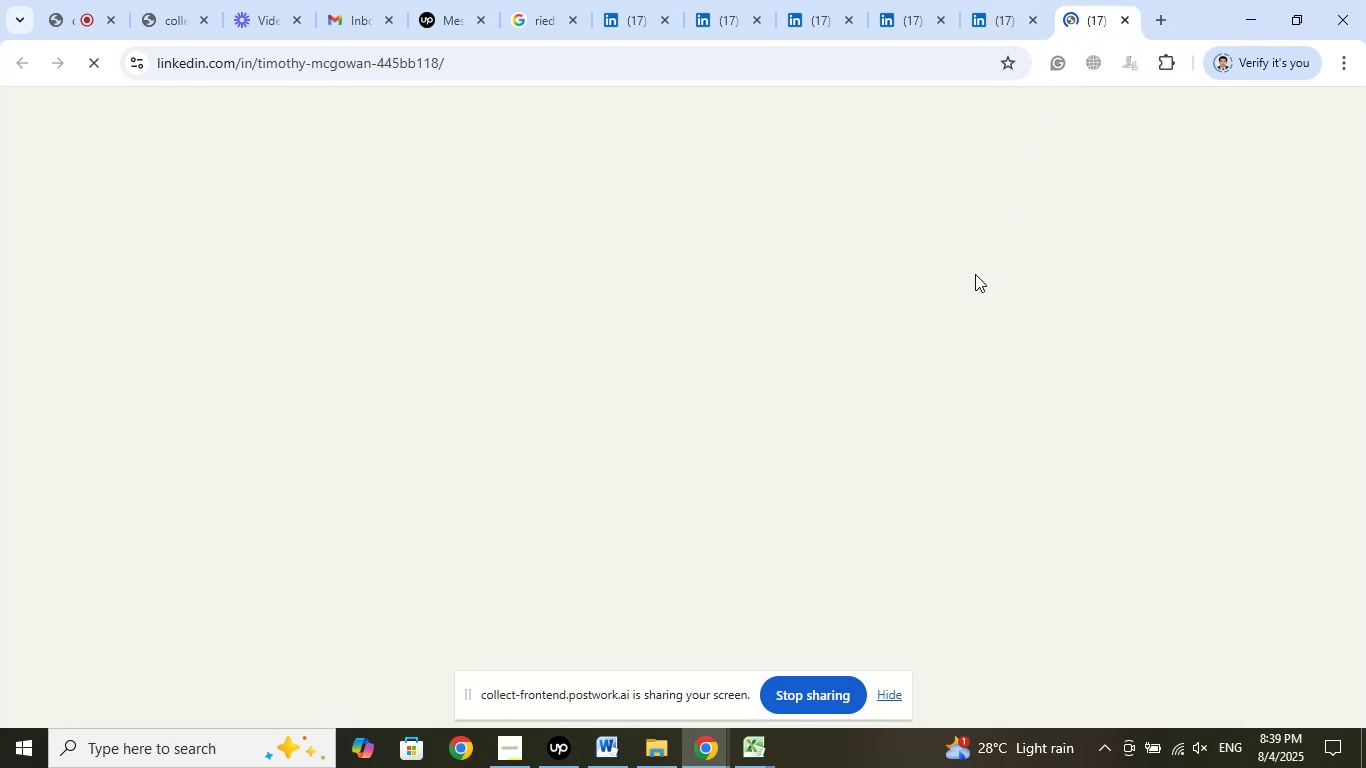 
wait(8.15)
 